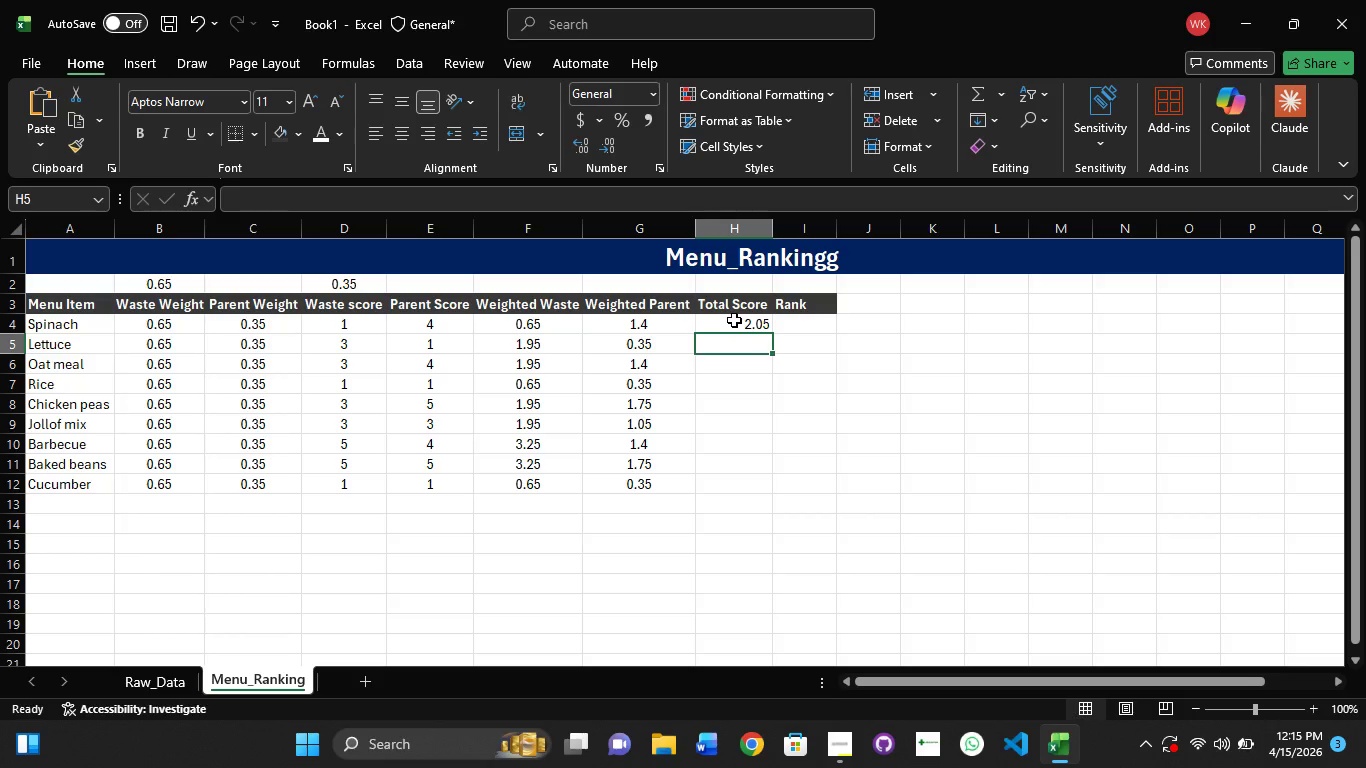 
left_click([734, 320])
 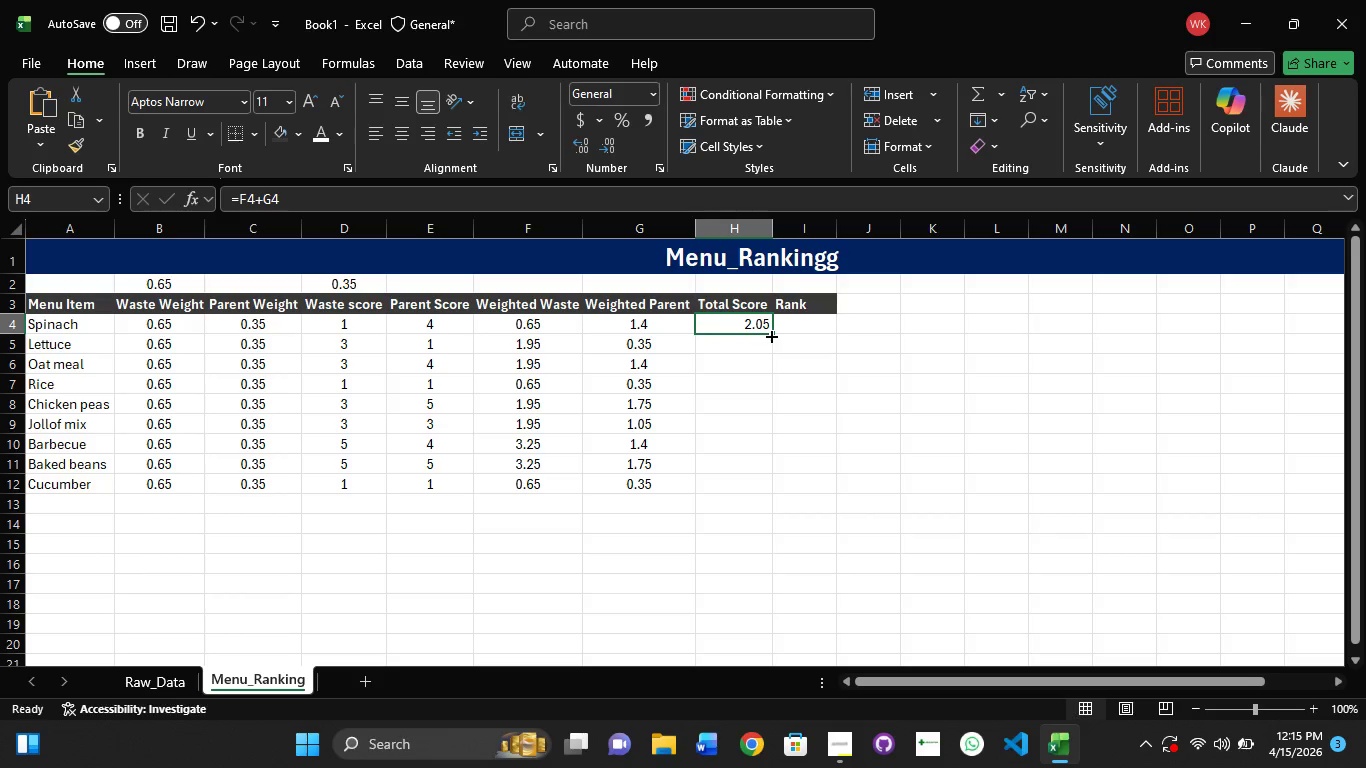 
left_click_drag(start_coordinate=[770, 335], to_coordinate=[748, 490])
 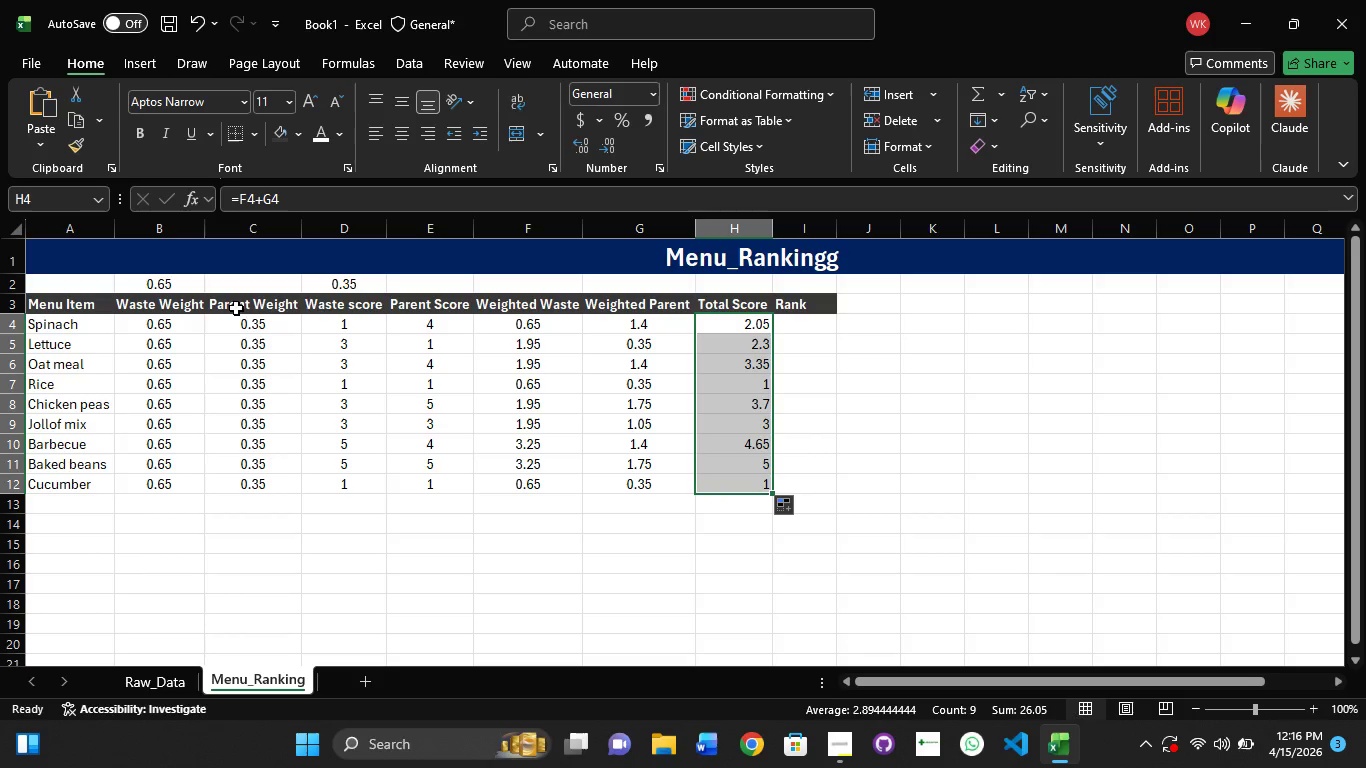 
wait(8.27)
 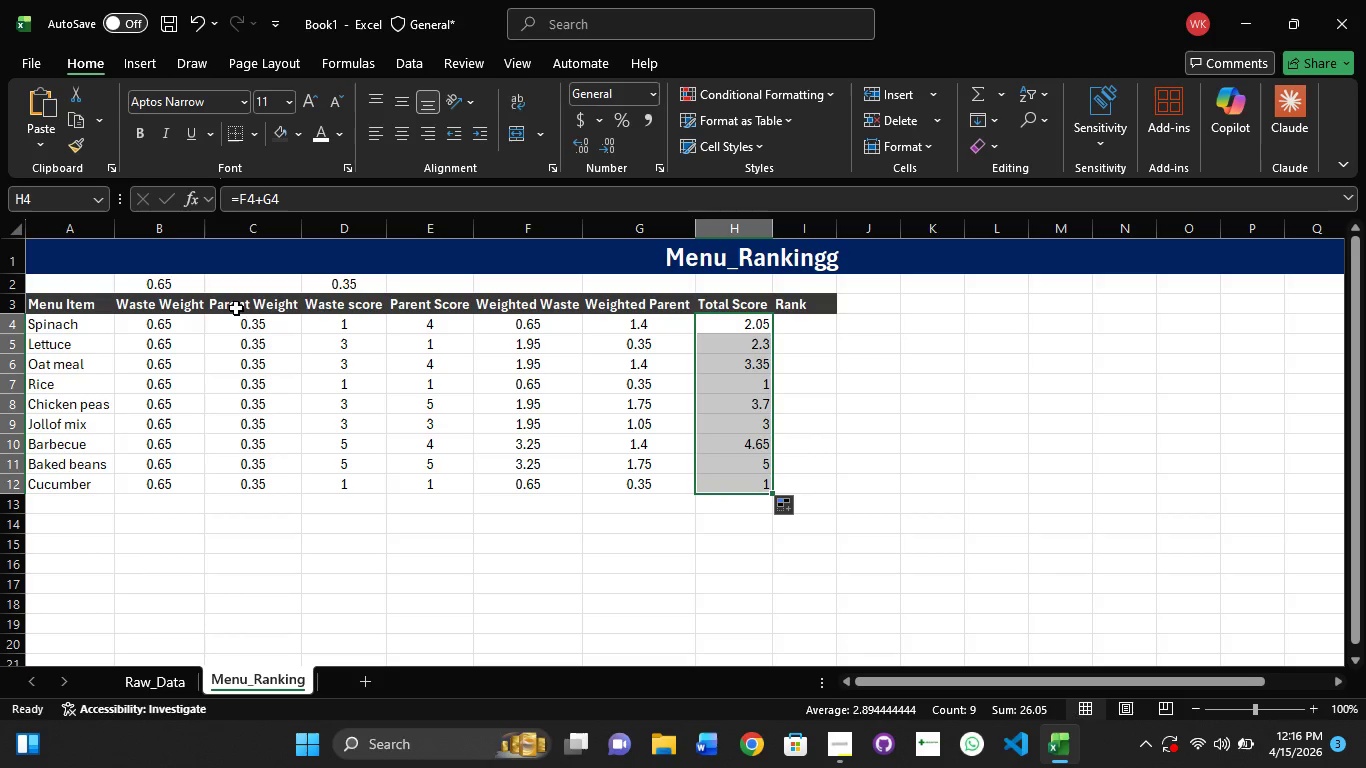 
left_click([806, 361])
 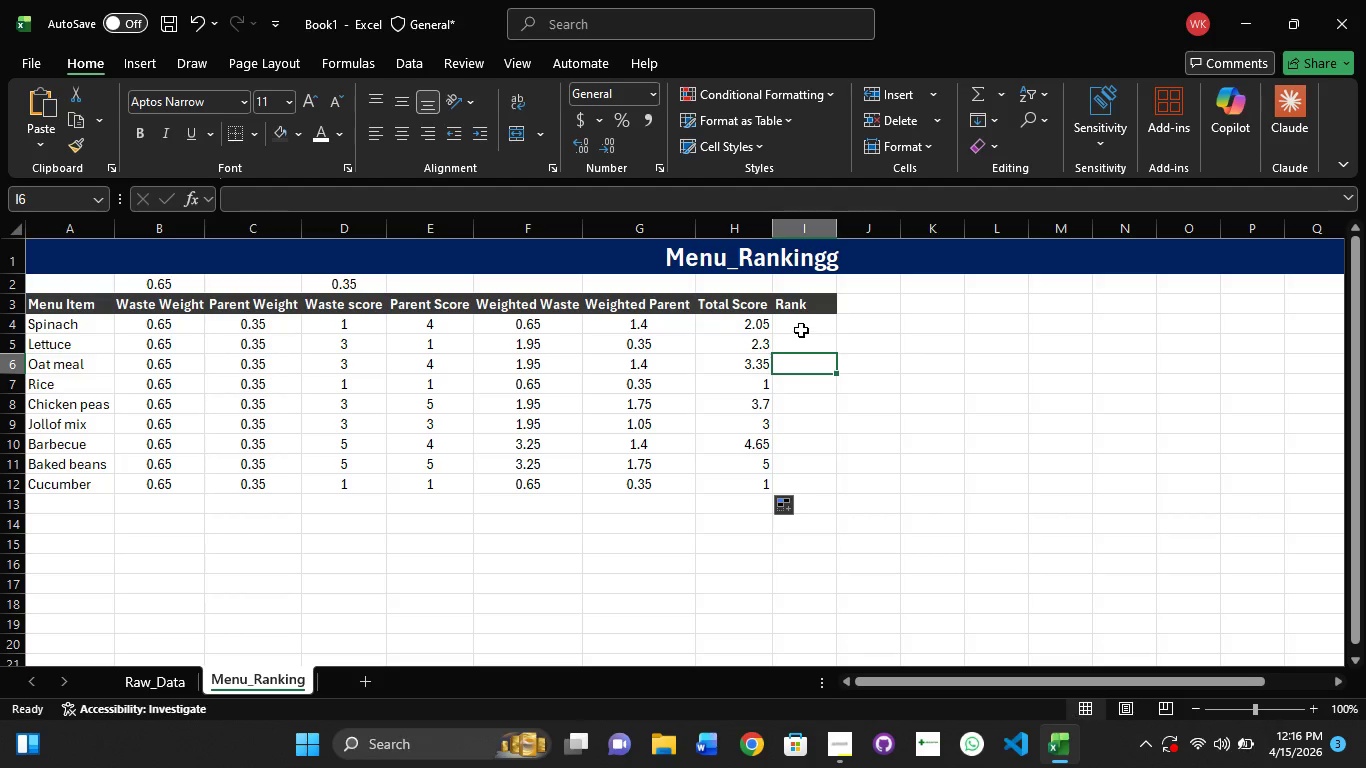 
left_click([801, 324])
 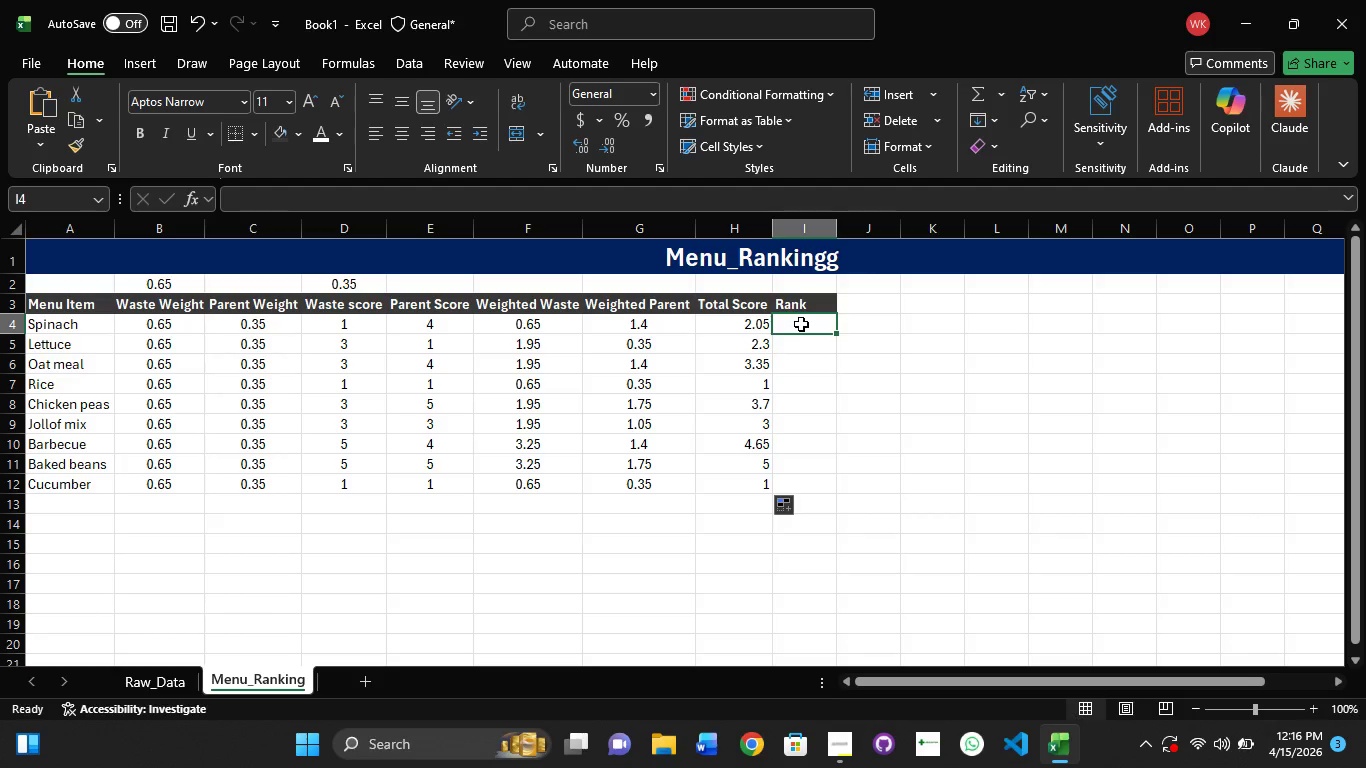 
double_click([801, 324])
 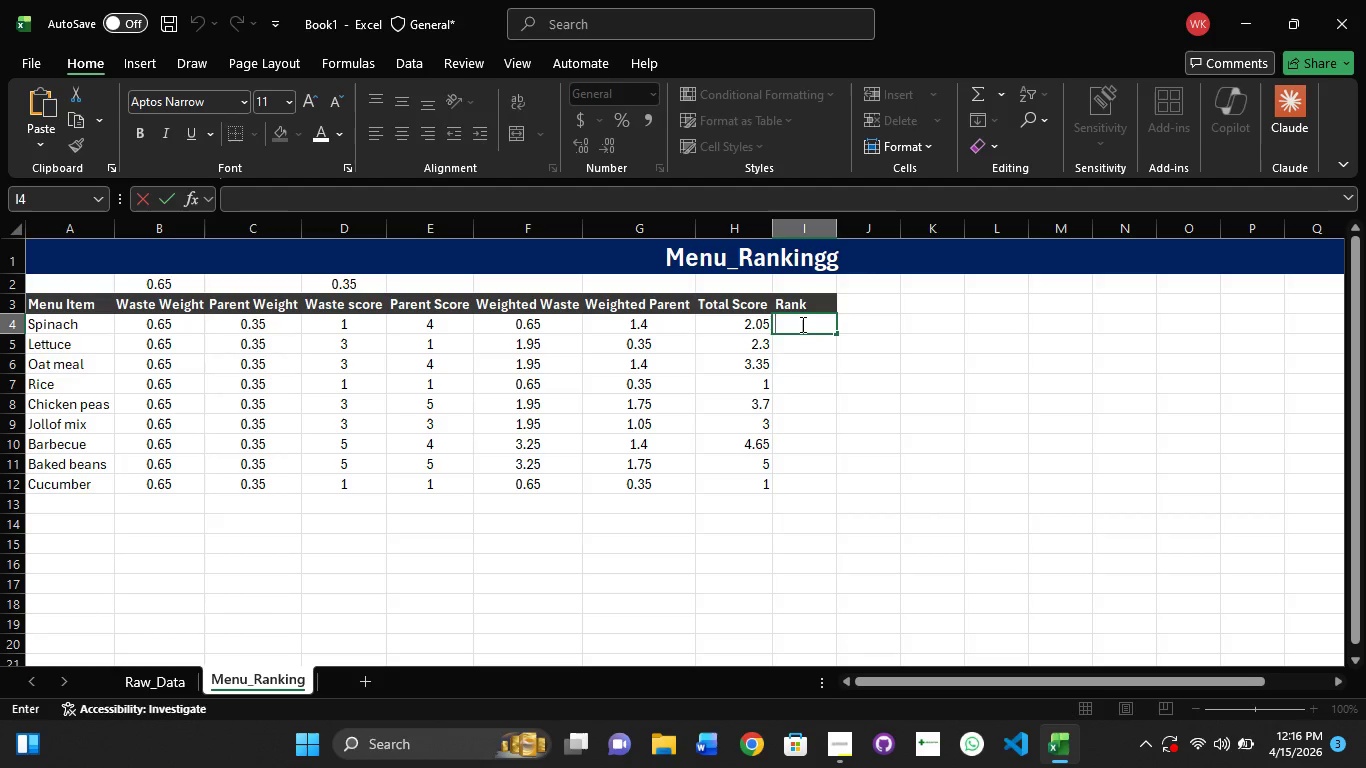 
type(=RANK(H$,H$$)
key(Backspace)
type(4)
 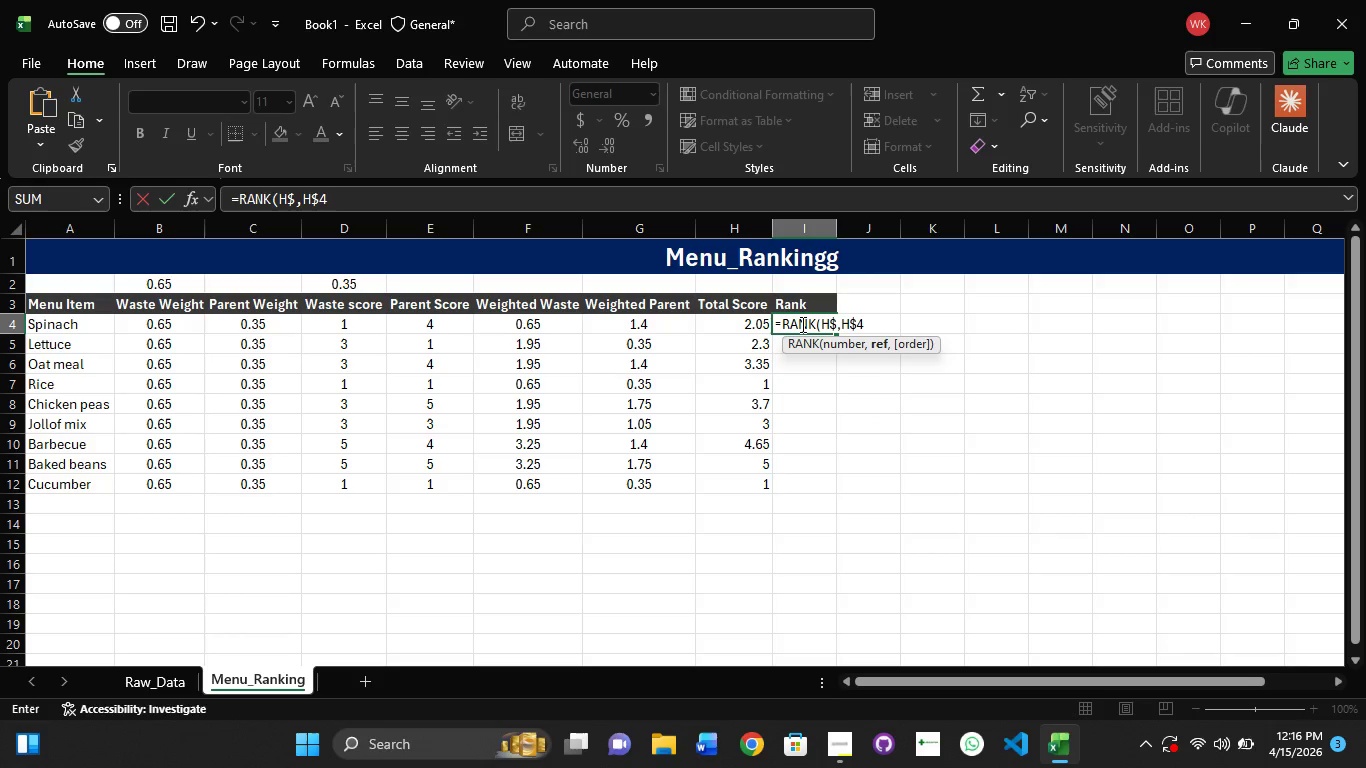 
key(Shift+Semicolon)
 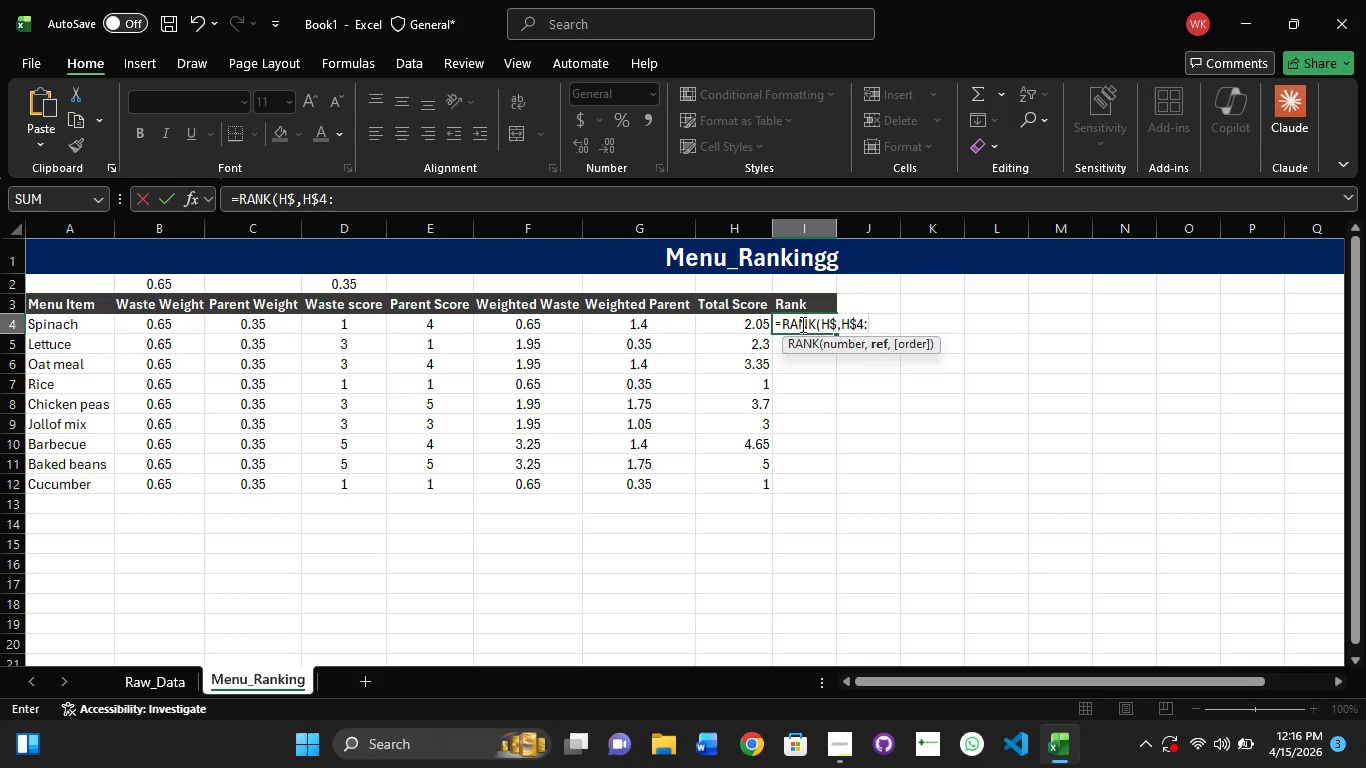 
key(Shift+H)
 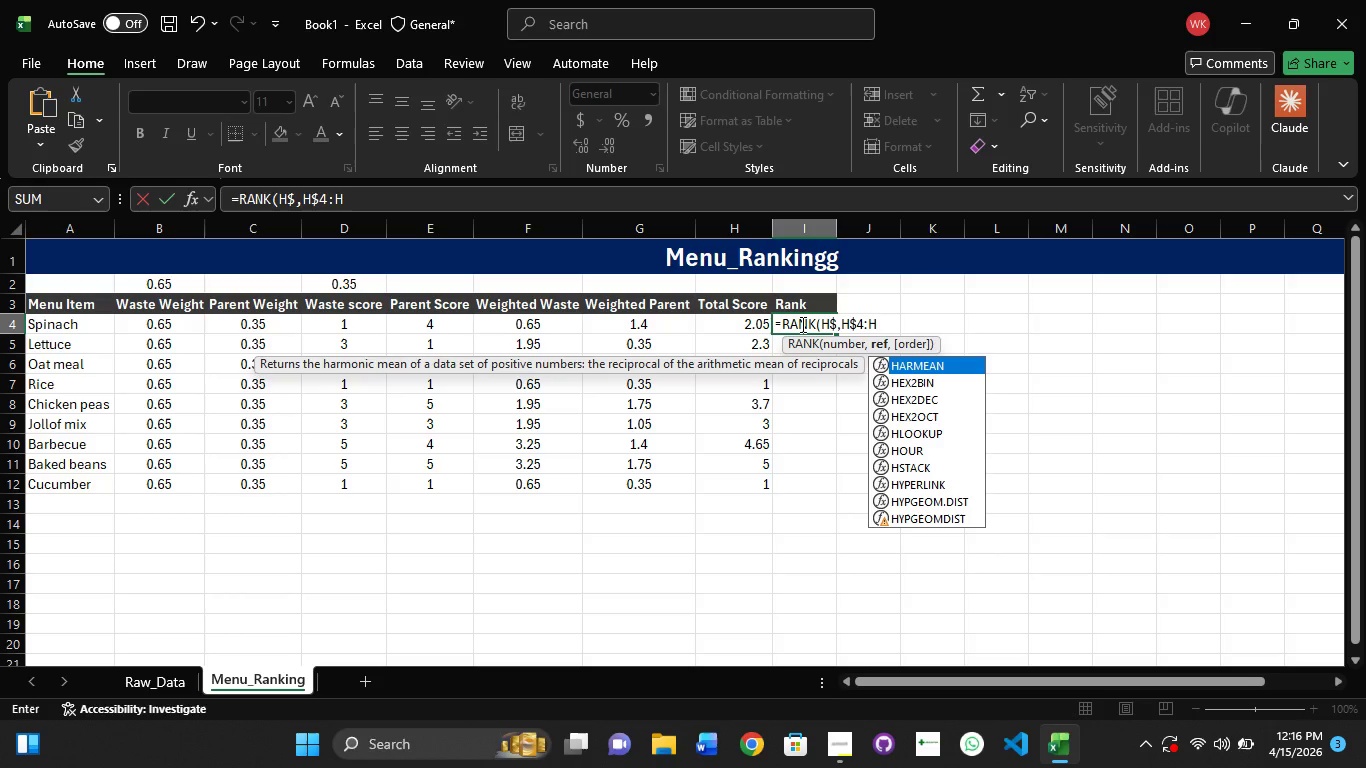 
key(Shift+4)
 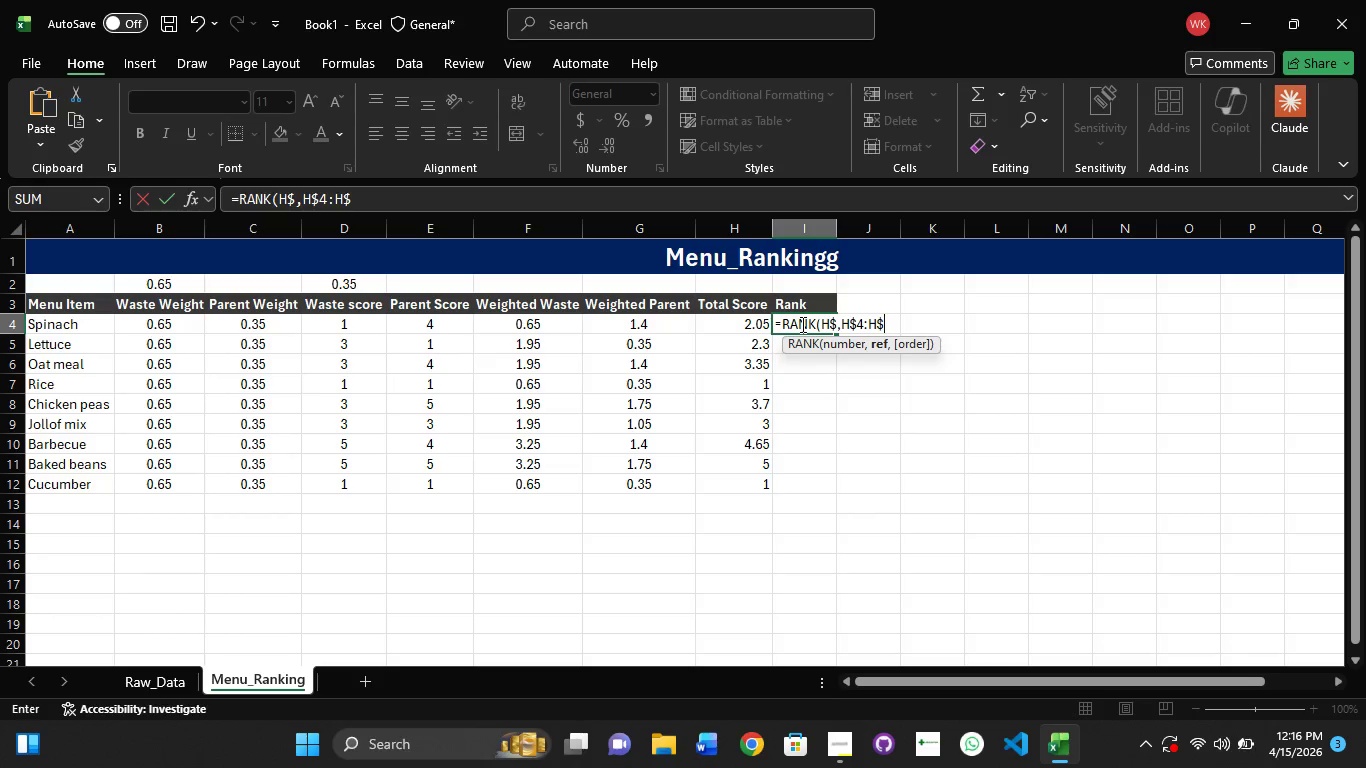 
wait(5.62)
 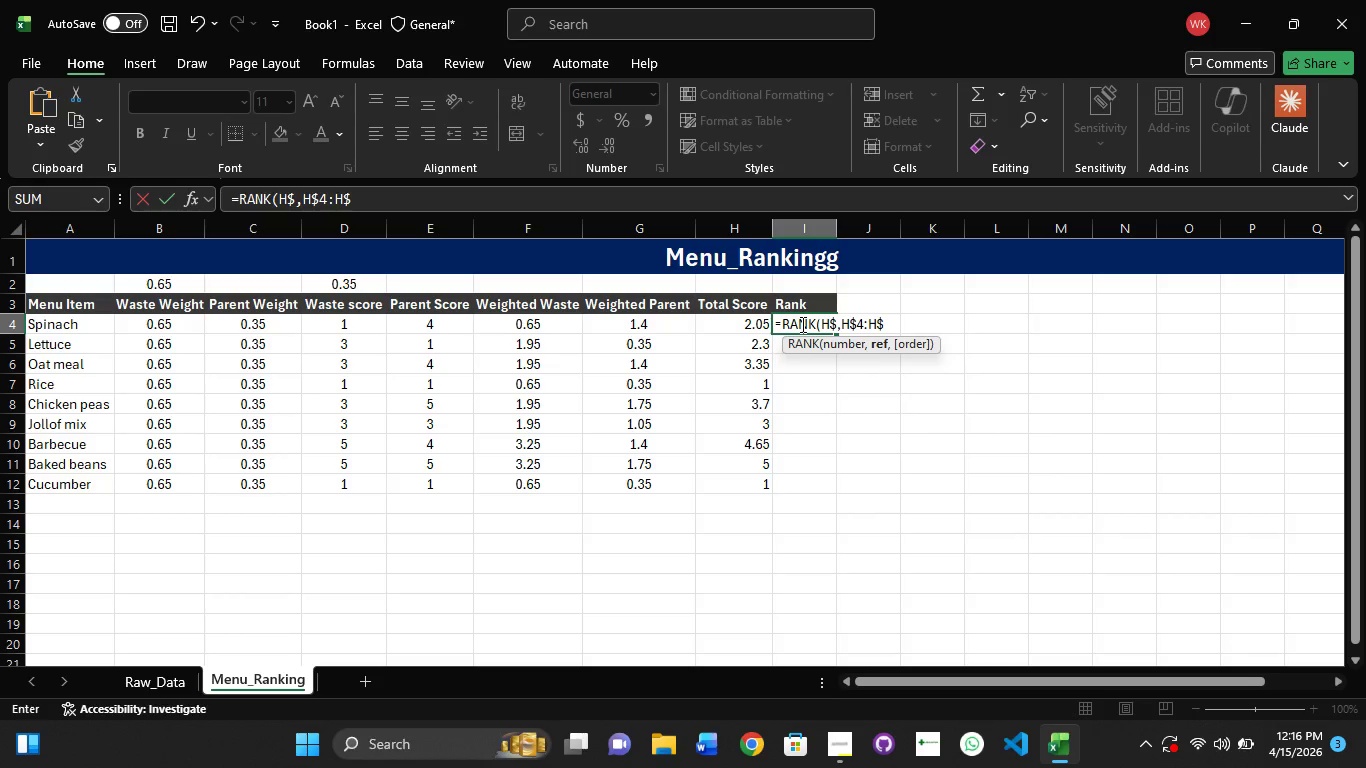 
type(12,0)
 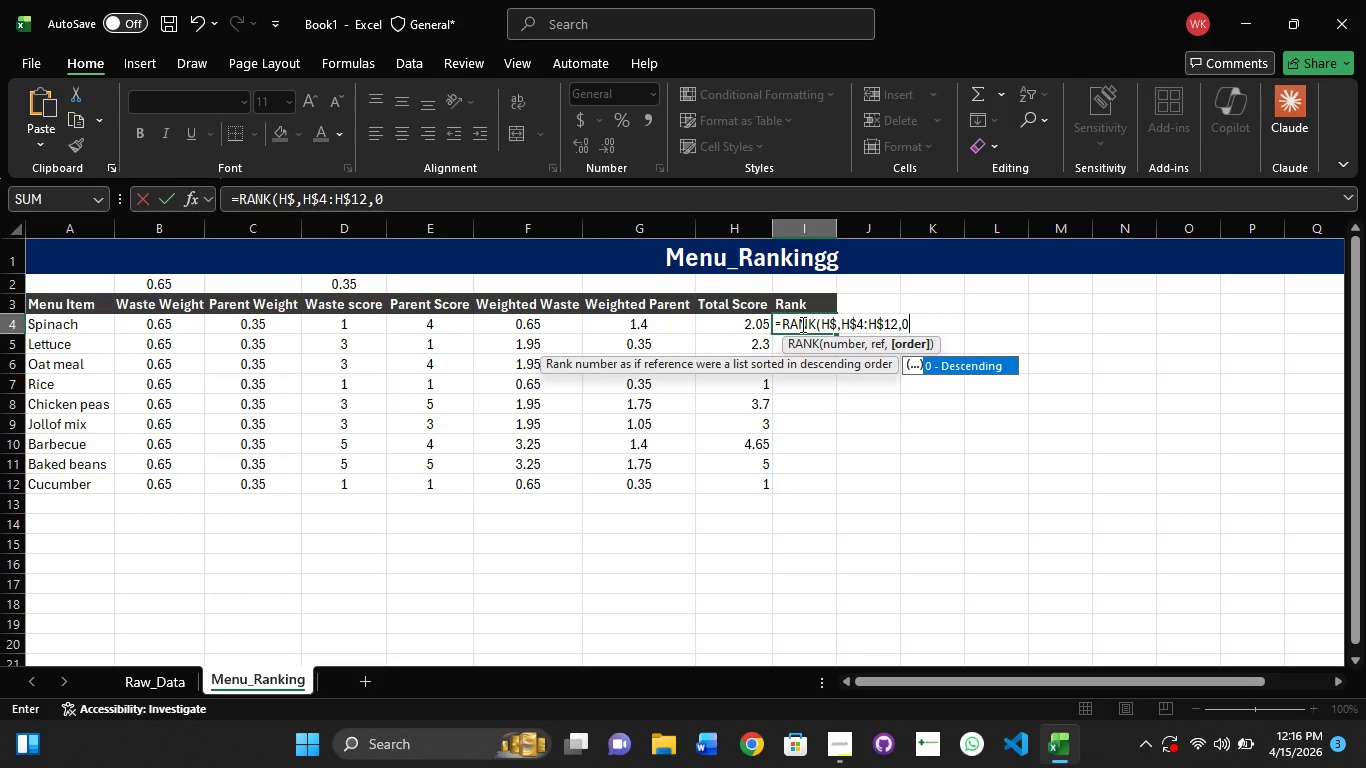 
key(Enter)
 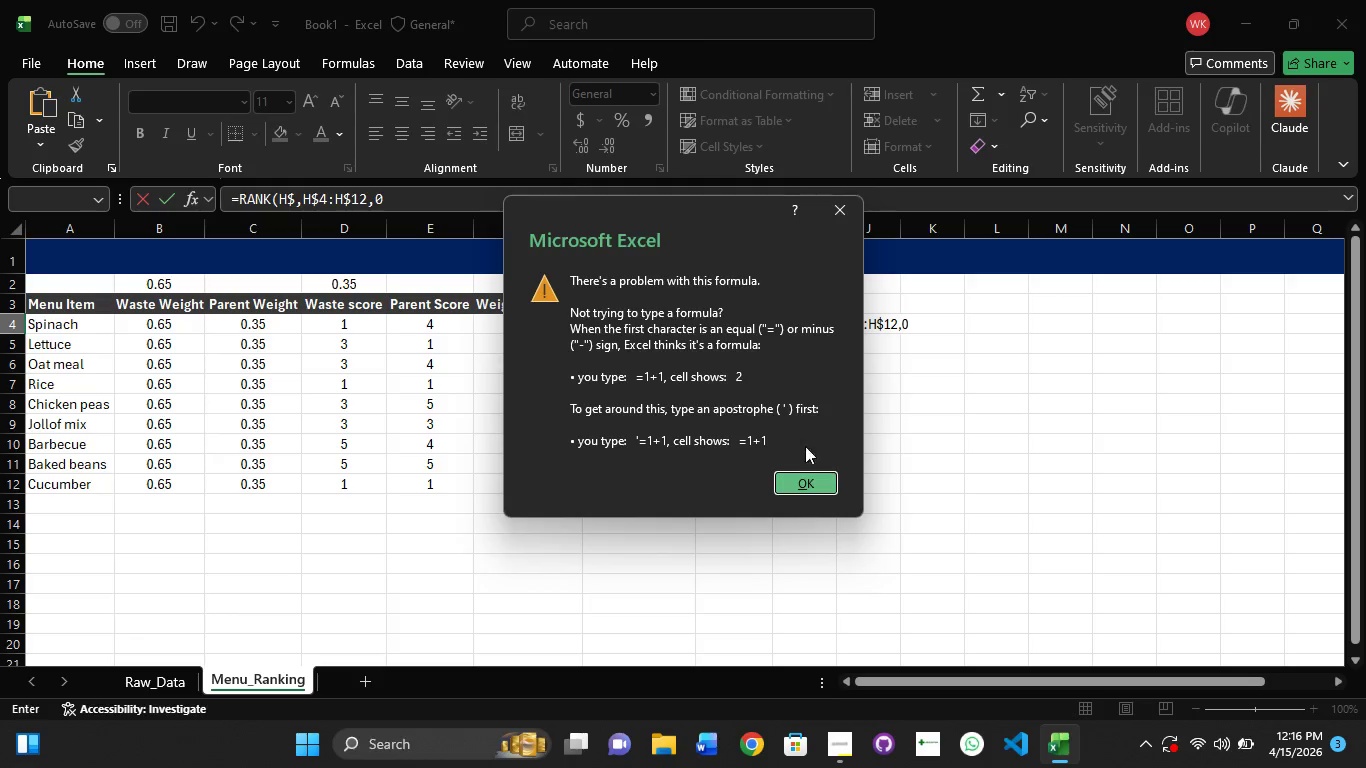 
left_click([796, 482])
 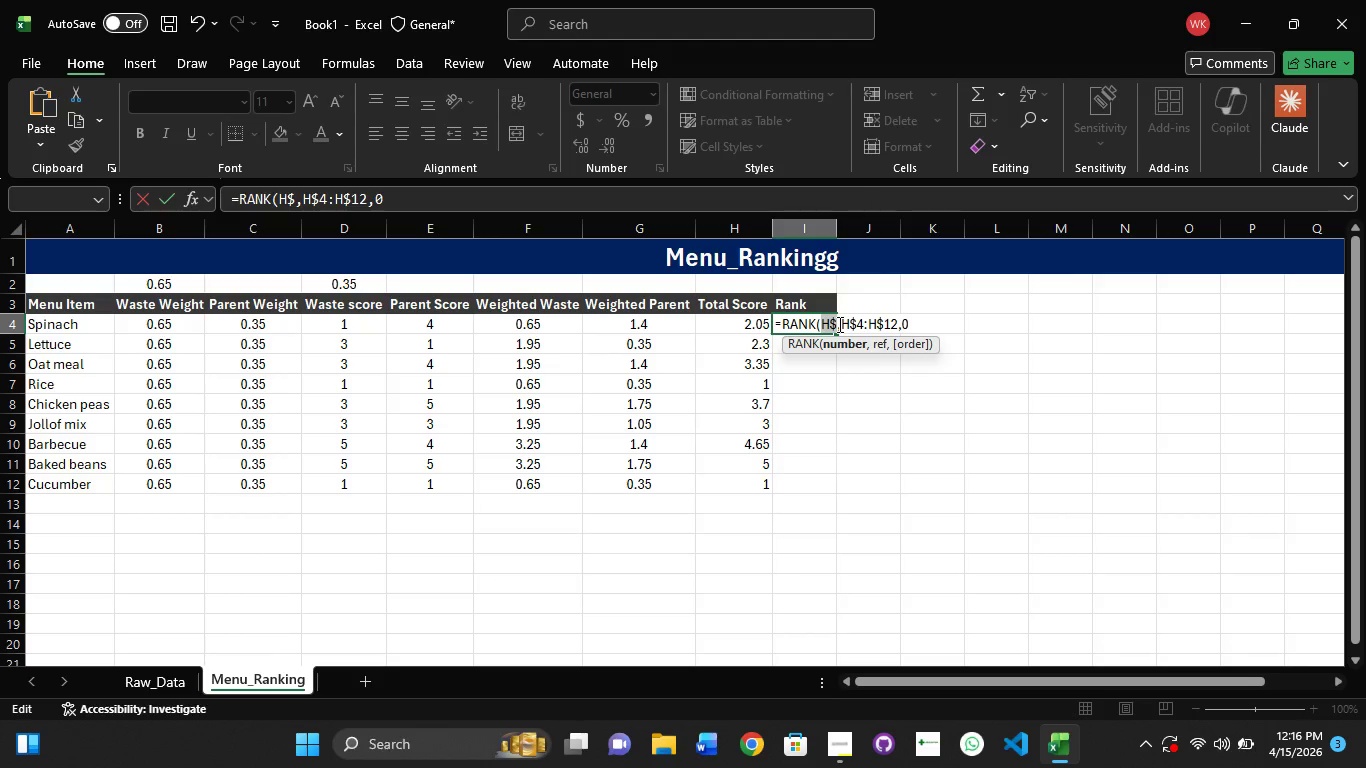 
wait(6.77)
 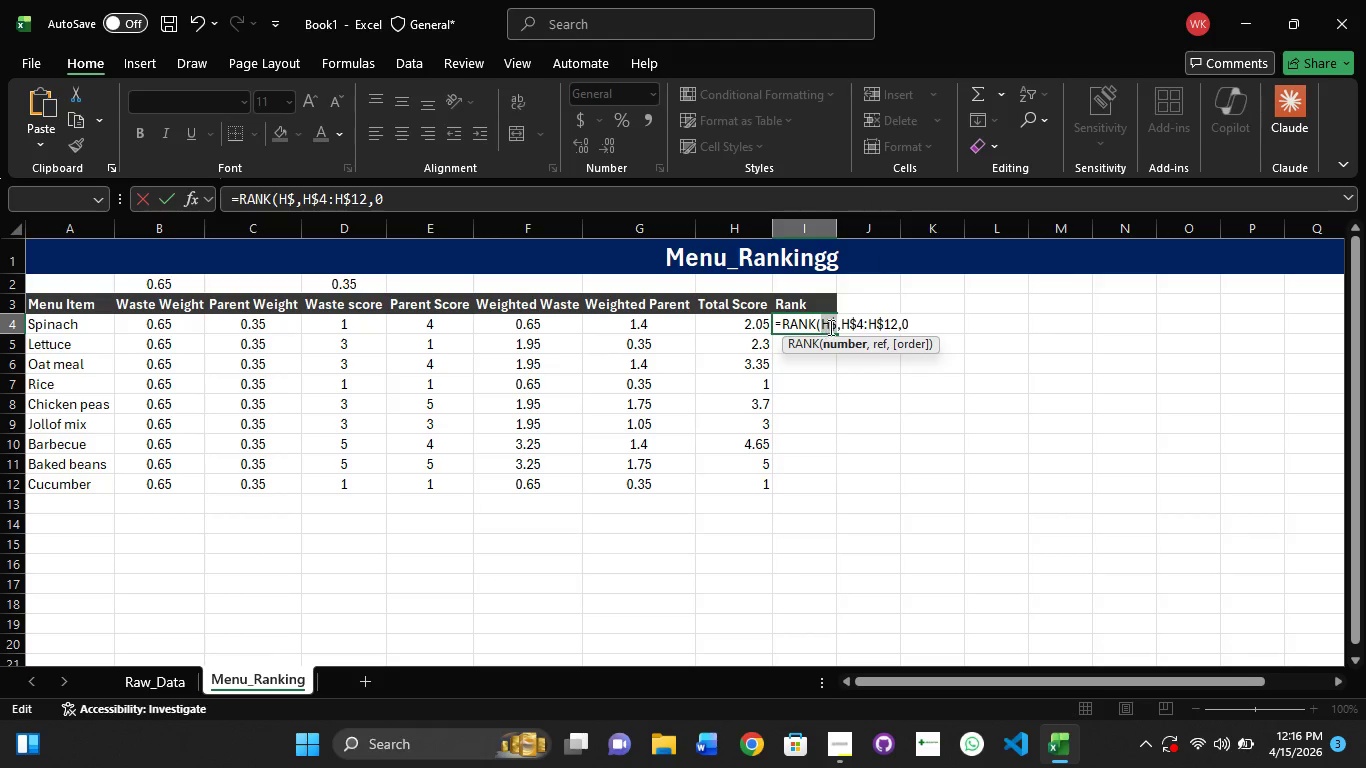 
left_click([838, 324])
 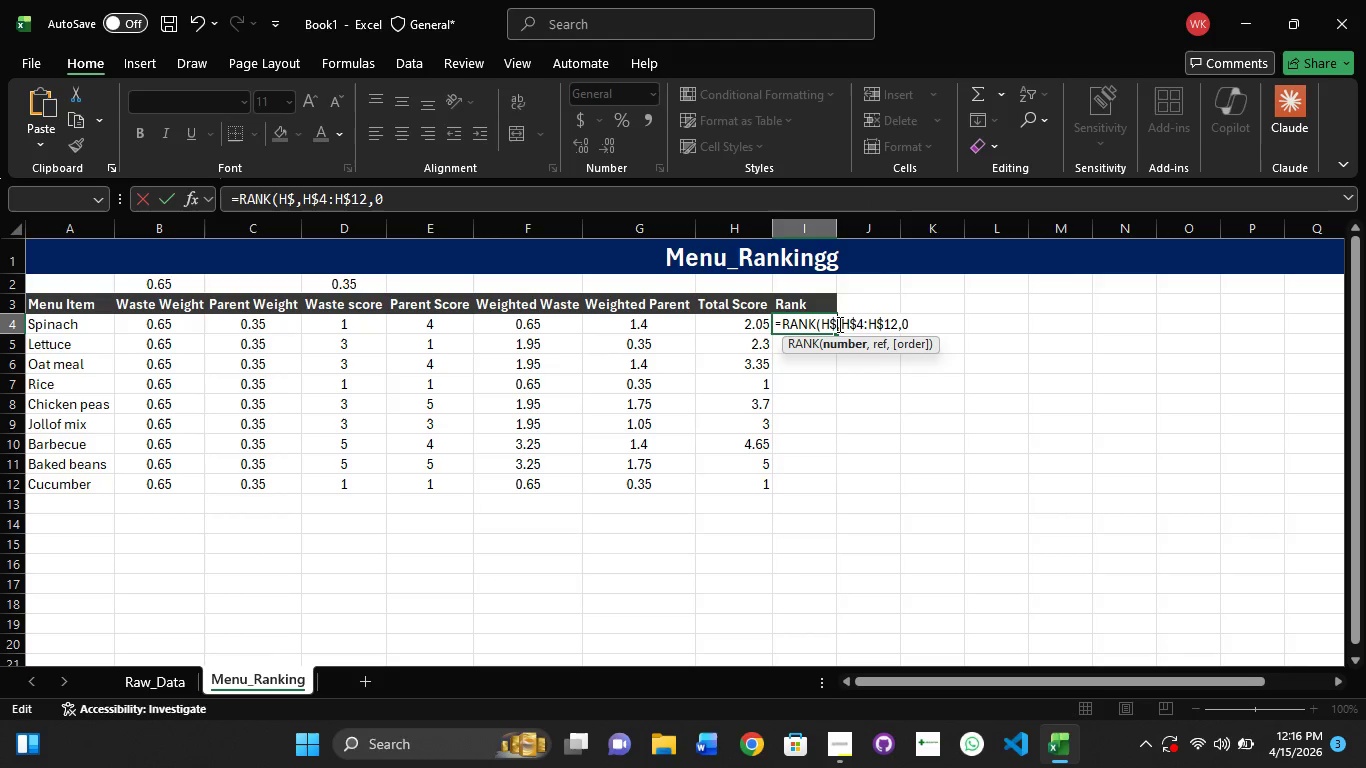 
key(ArrowLeft)
 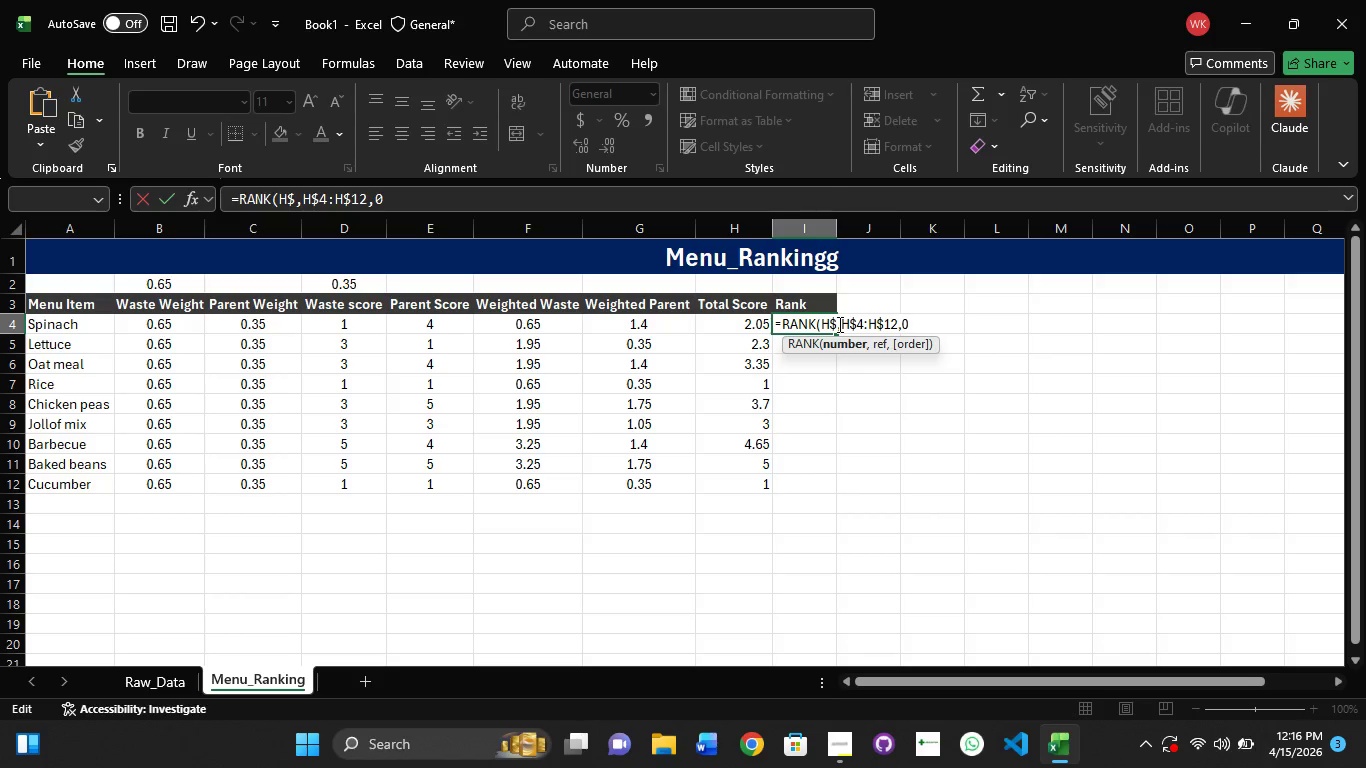 
key(ArrowRight)
 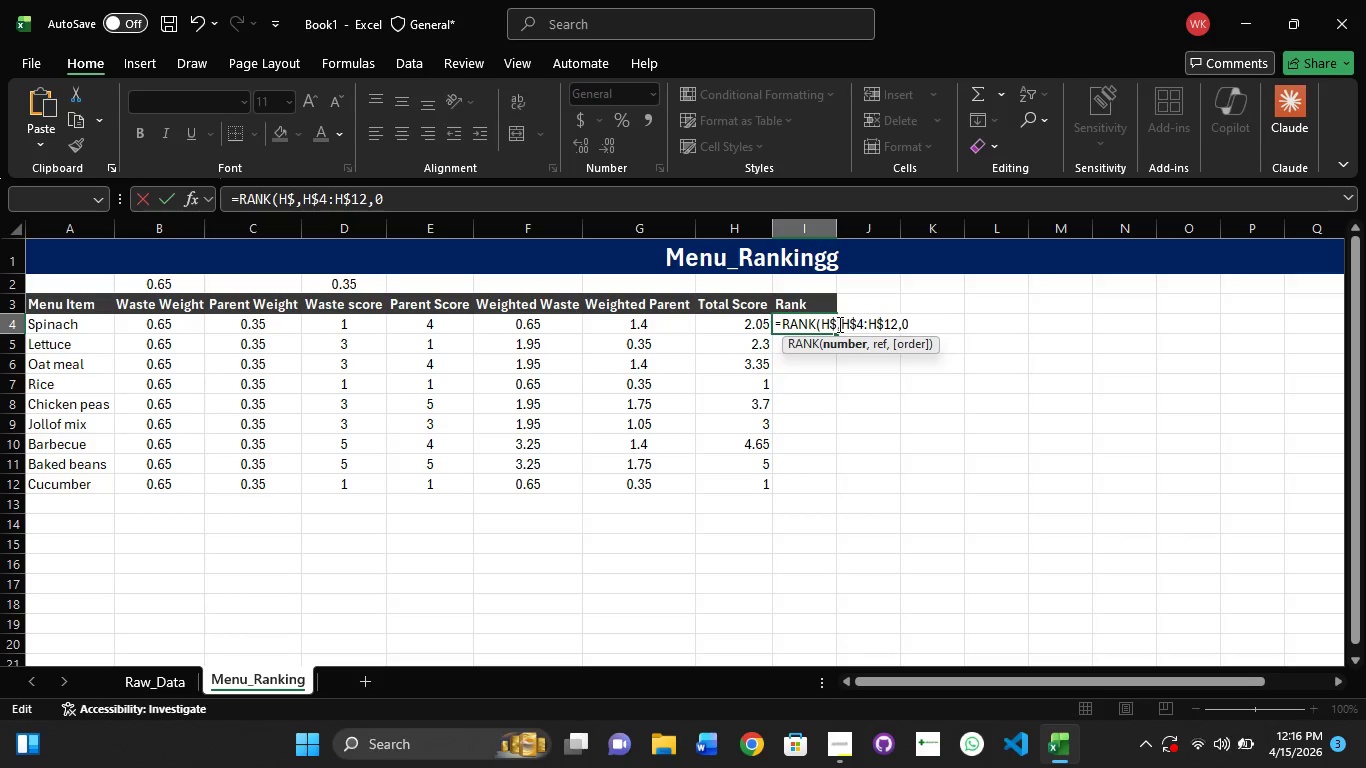 
key(Backspace)
 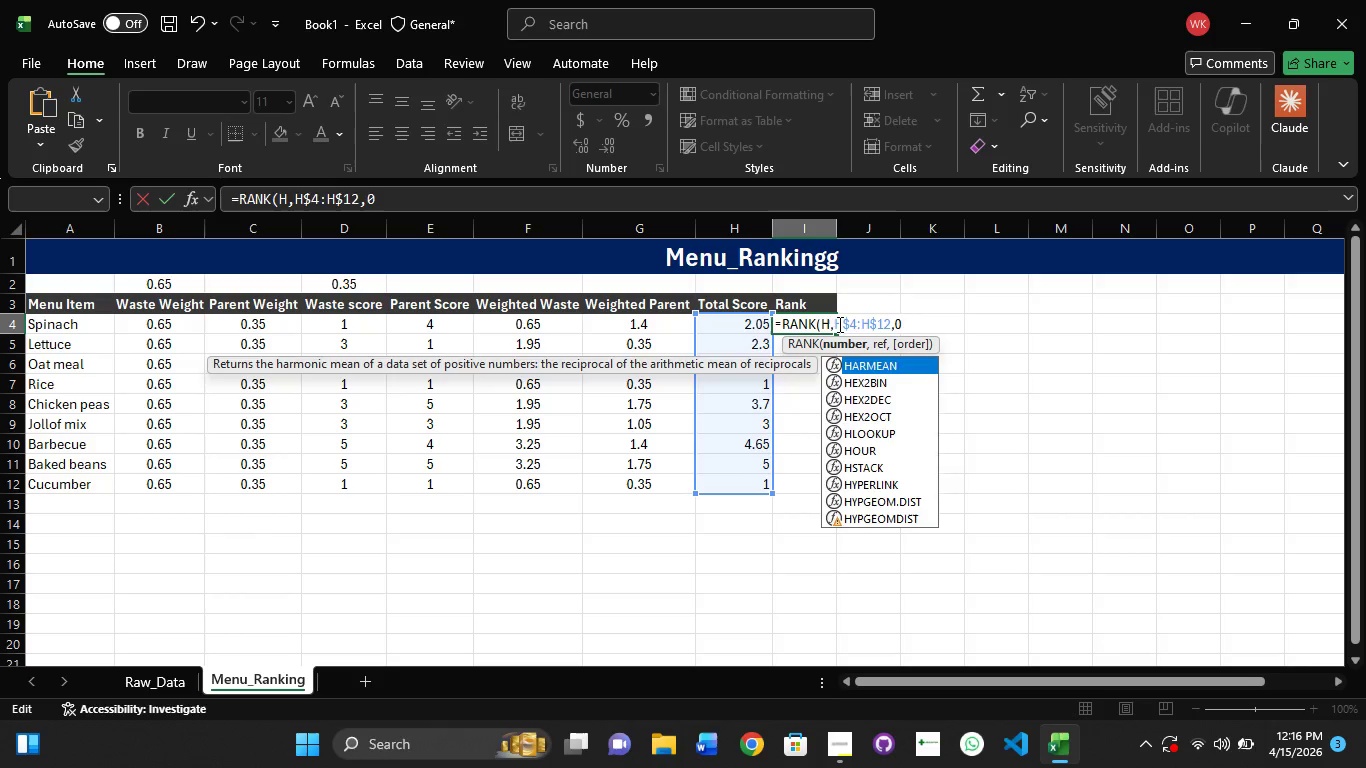 
key(4)
 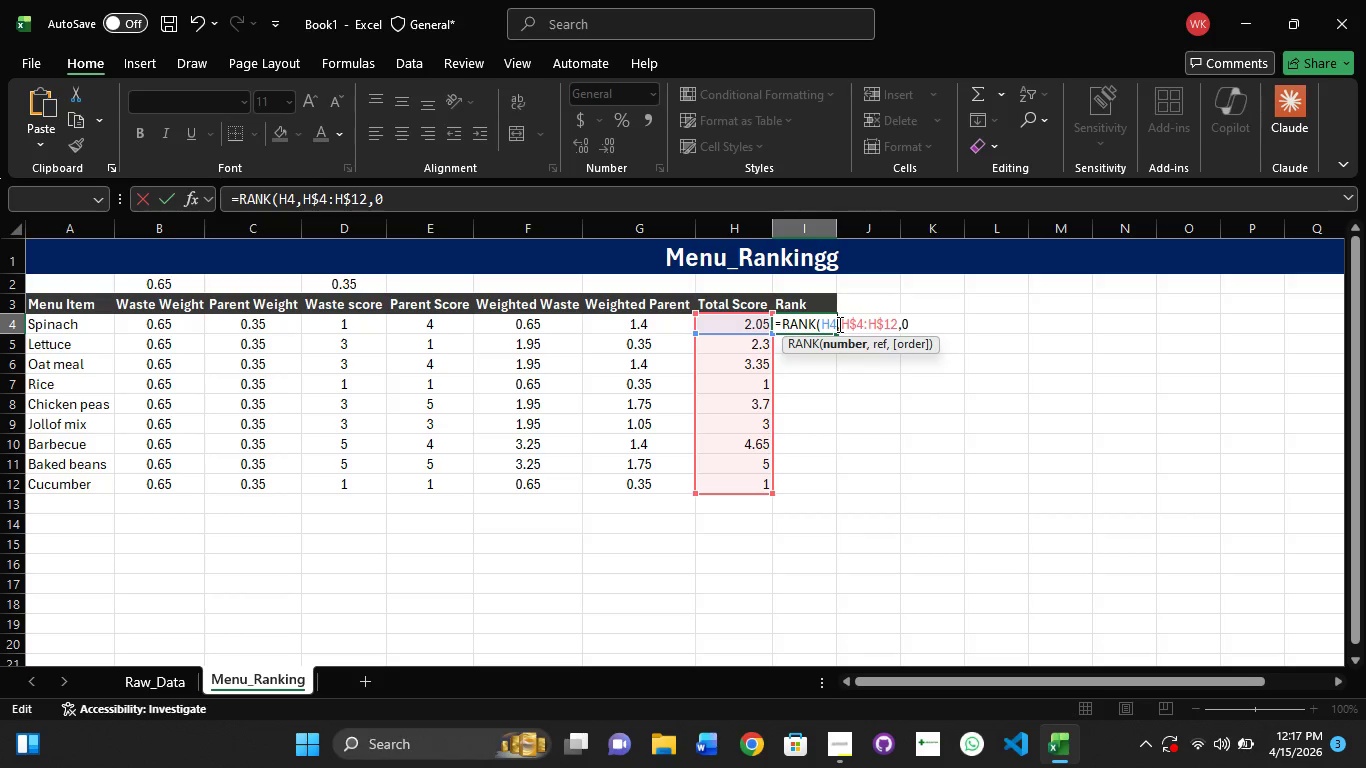 
key(Enter)
 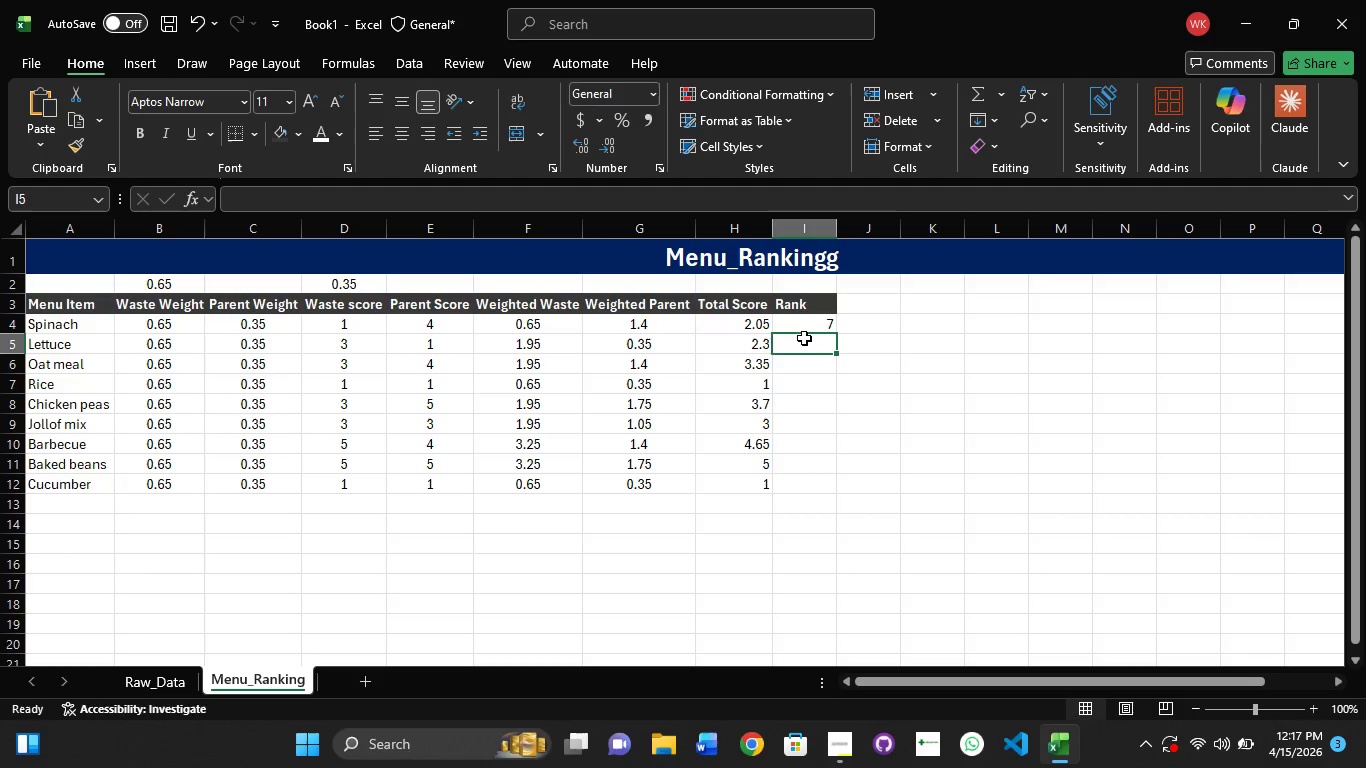 
left_click([815, 323])
 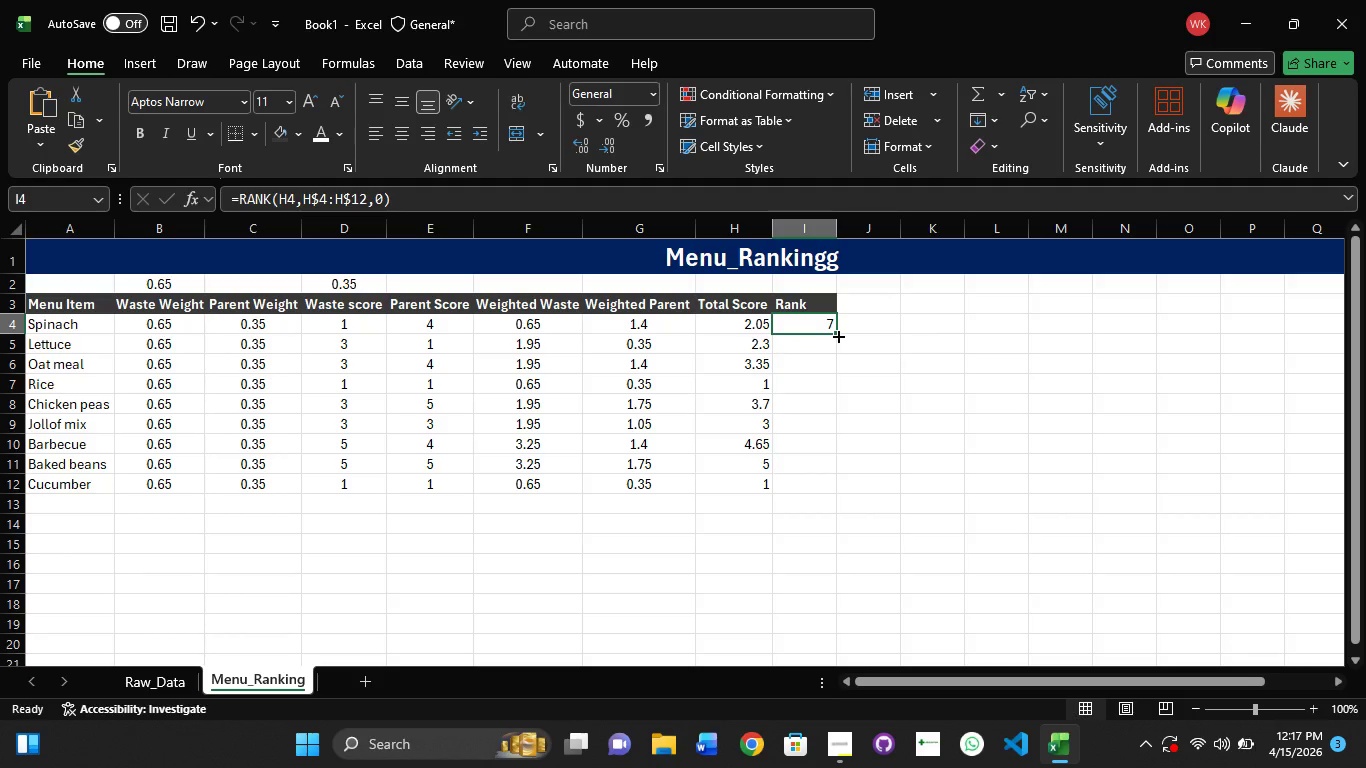 
left_click_drag(start_coordinate=[837, 335], to_coordinate=[842, 491])
 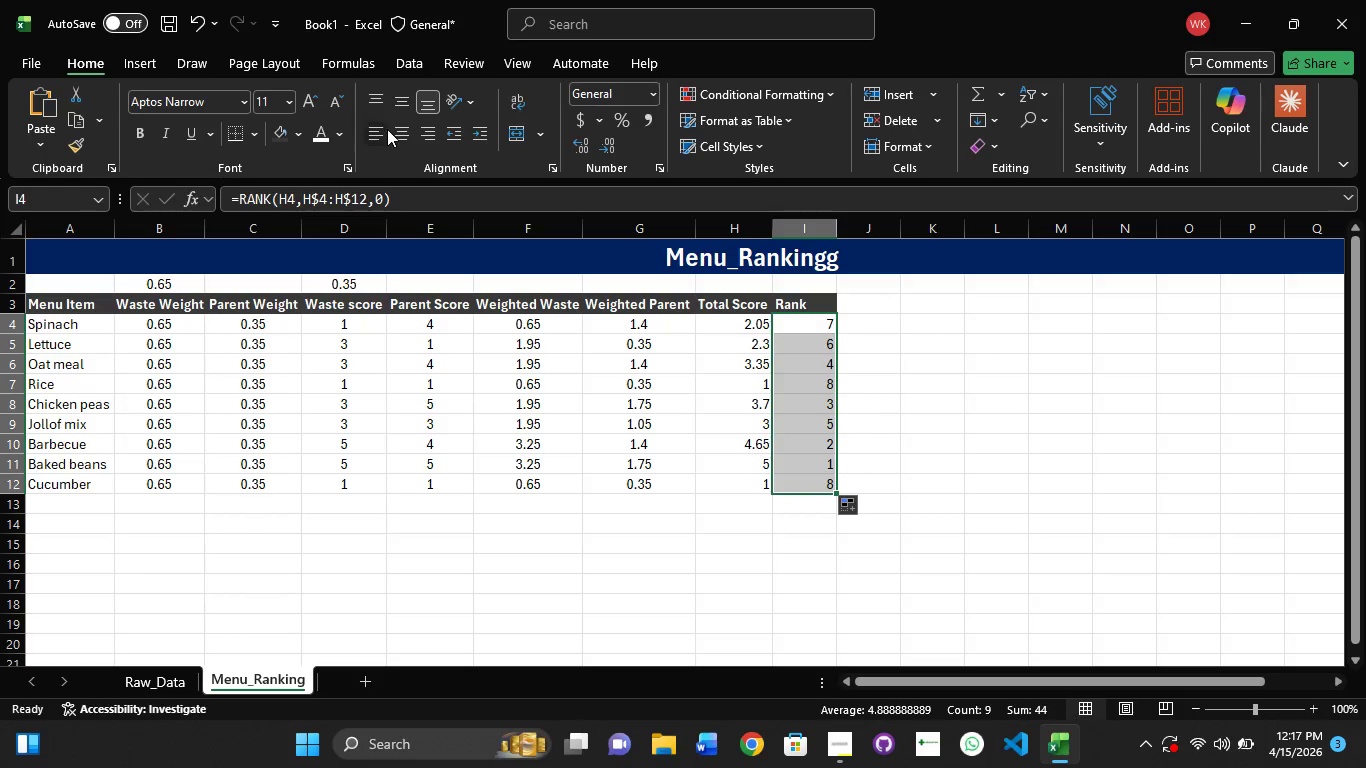 
left_click([396, 129])
 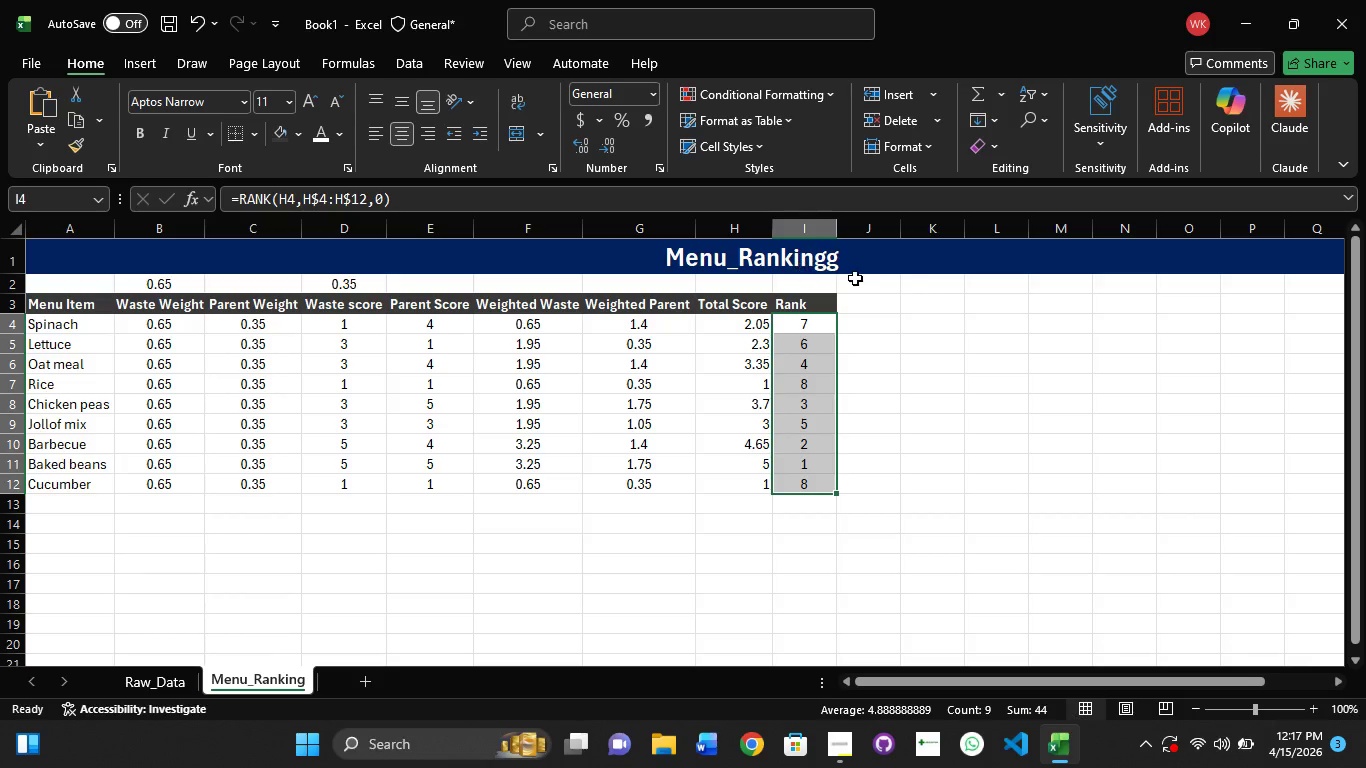 
left_click([908, 291])
 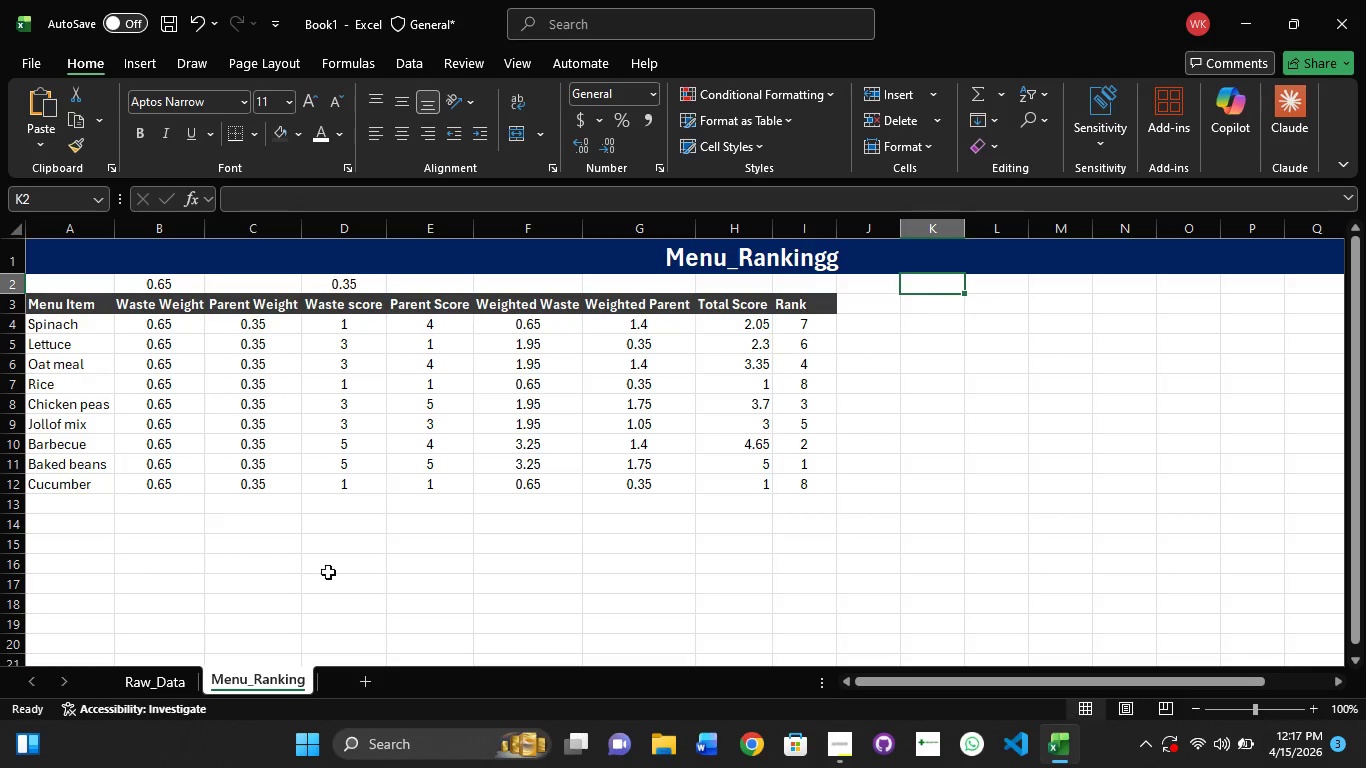 
left_click([362, 688])
 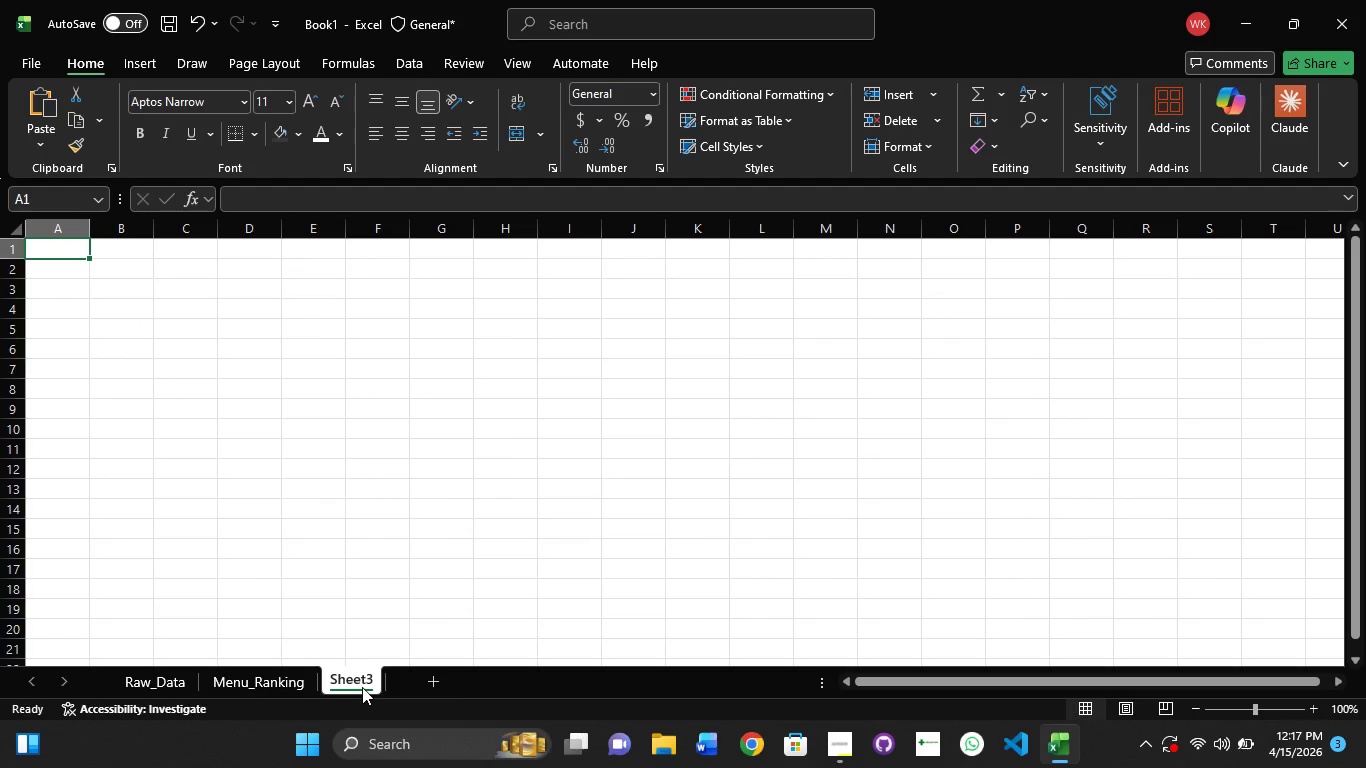 
left_click([362, 687])
 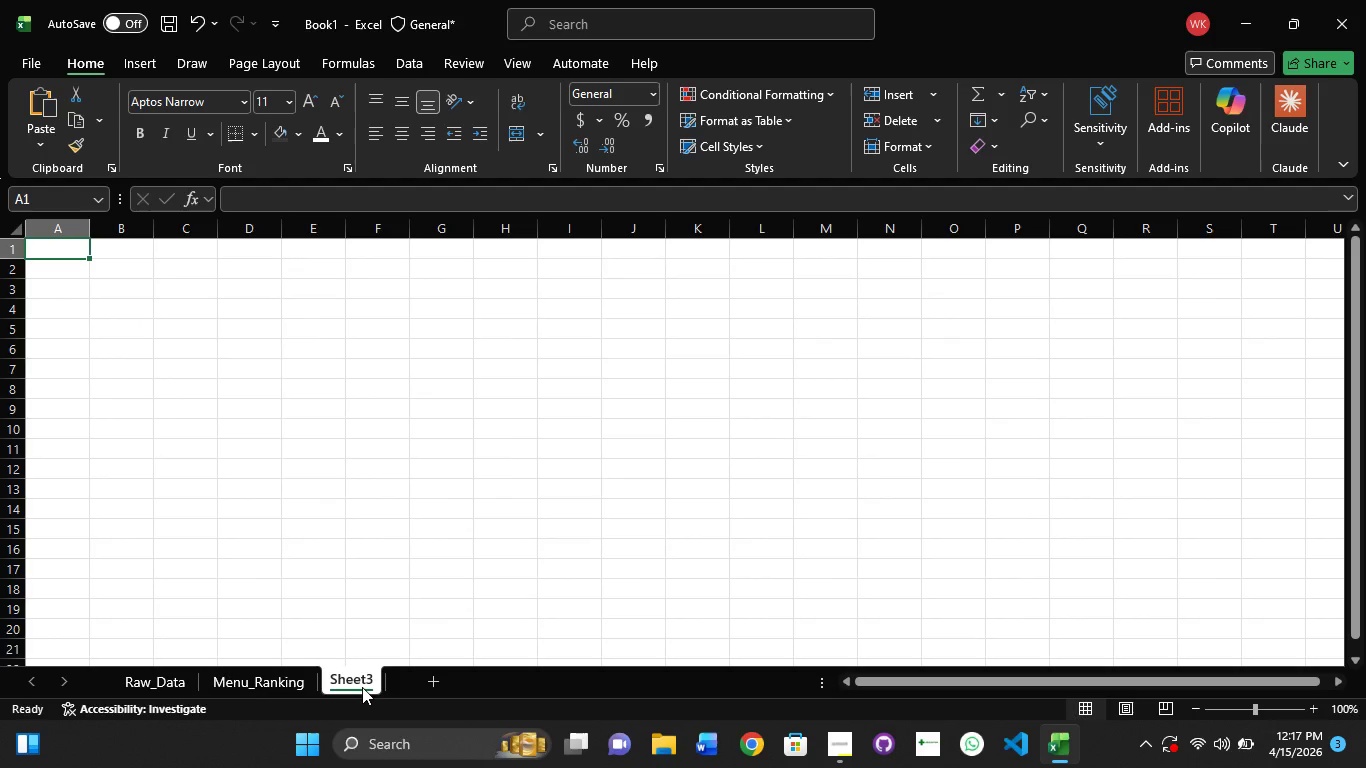 
left_click([362, 687])
 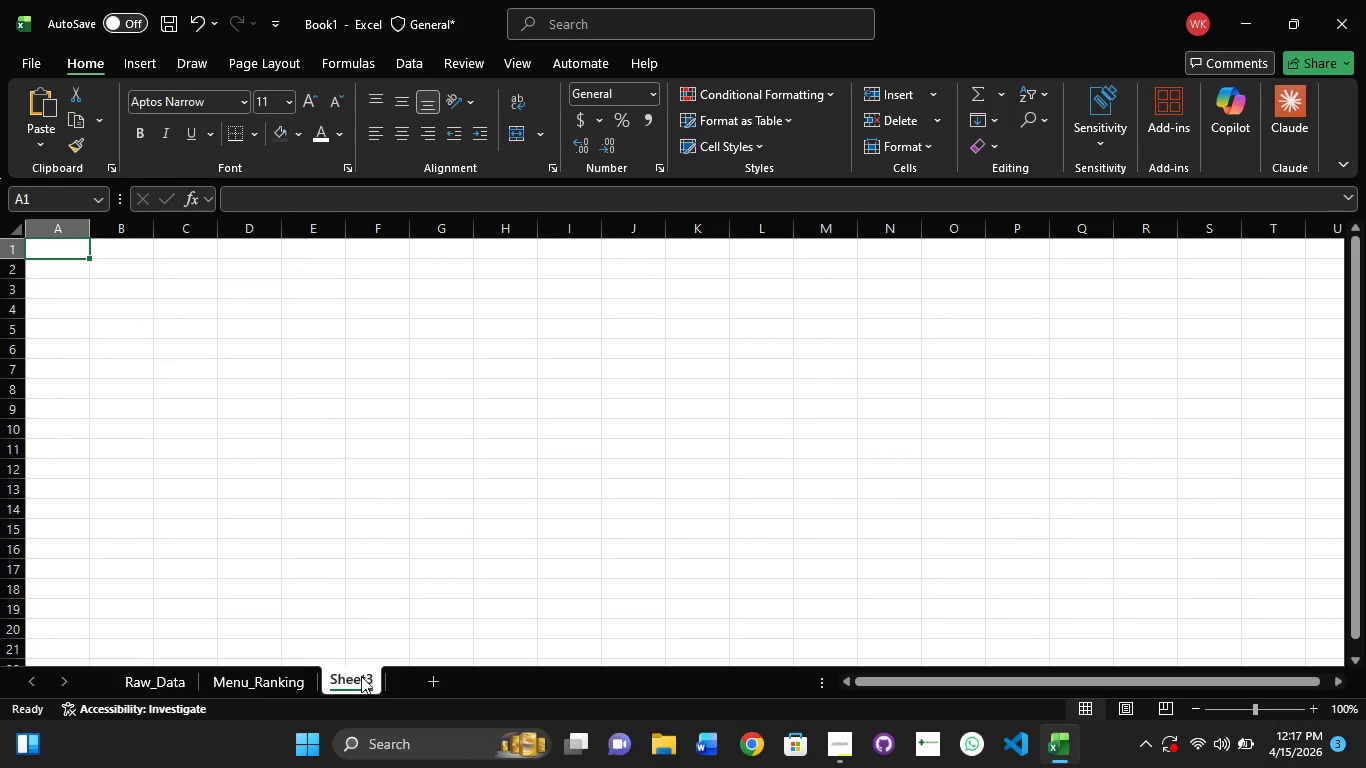 
double_click([361, 676])
 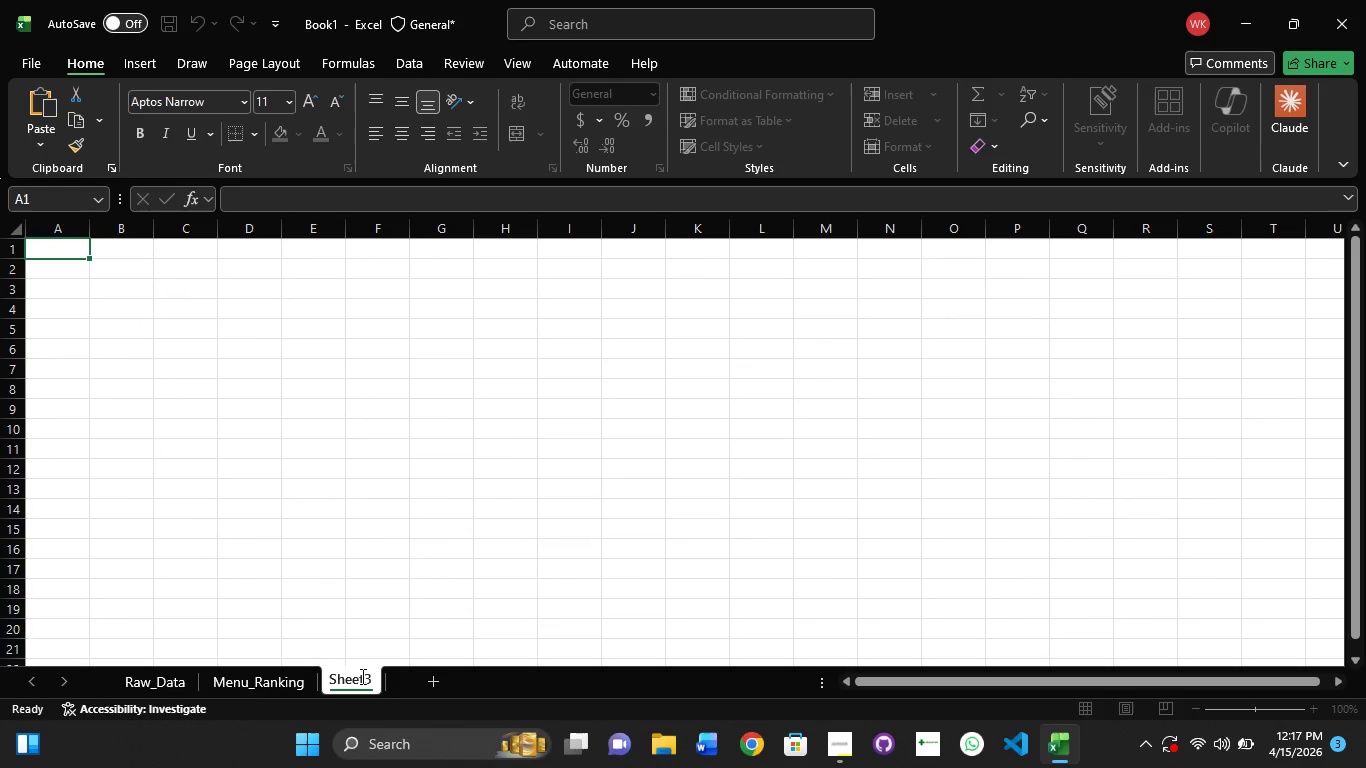 
left_click([361, 676])
 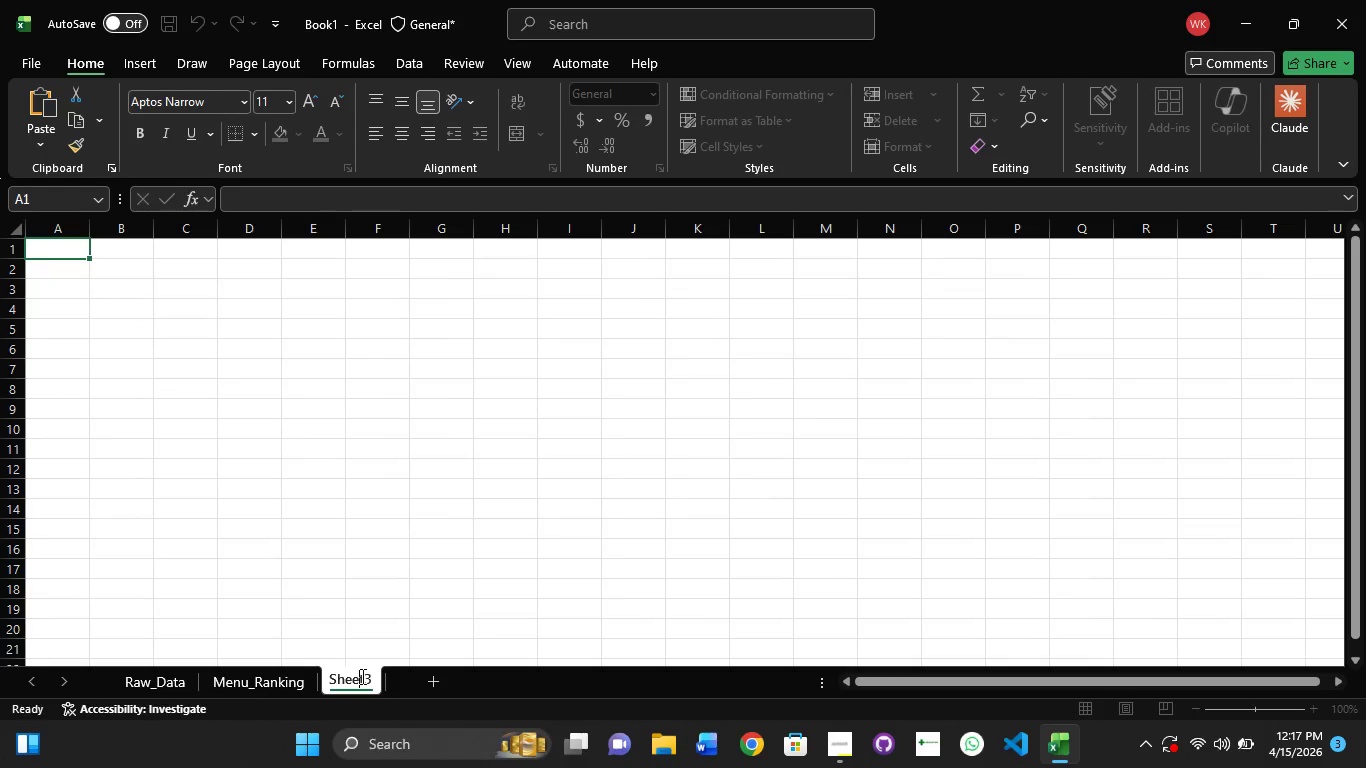 
key(Control+ControlLeft)
 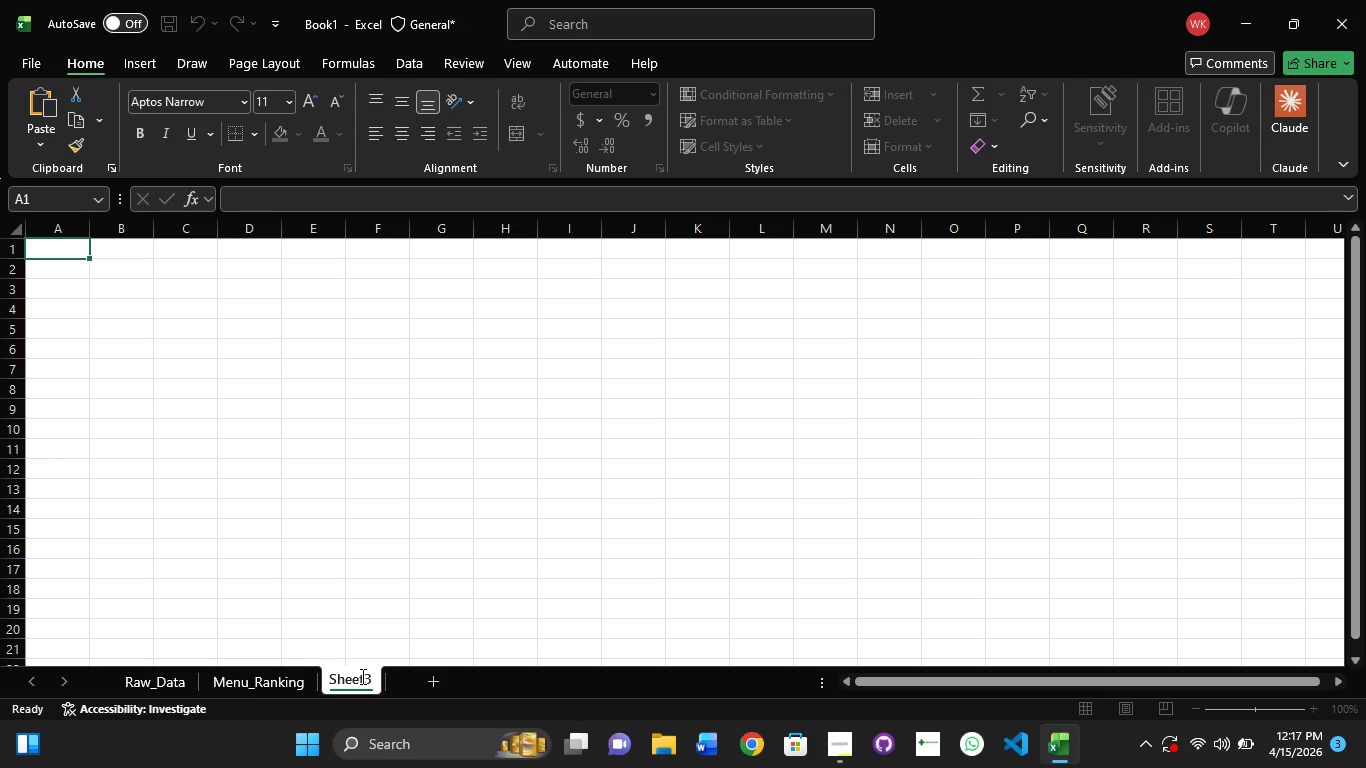 
key(Control+A)
 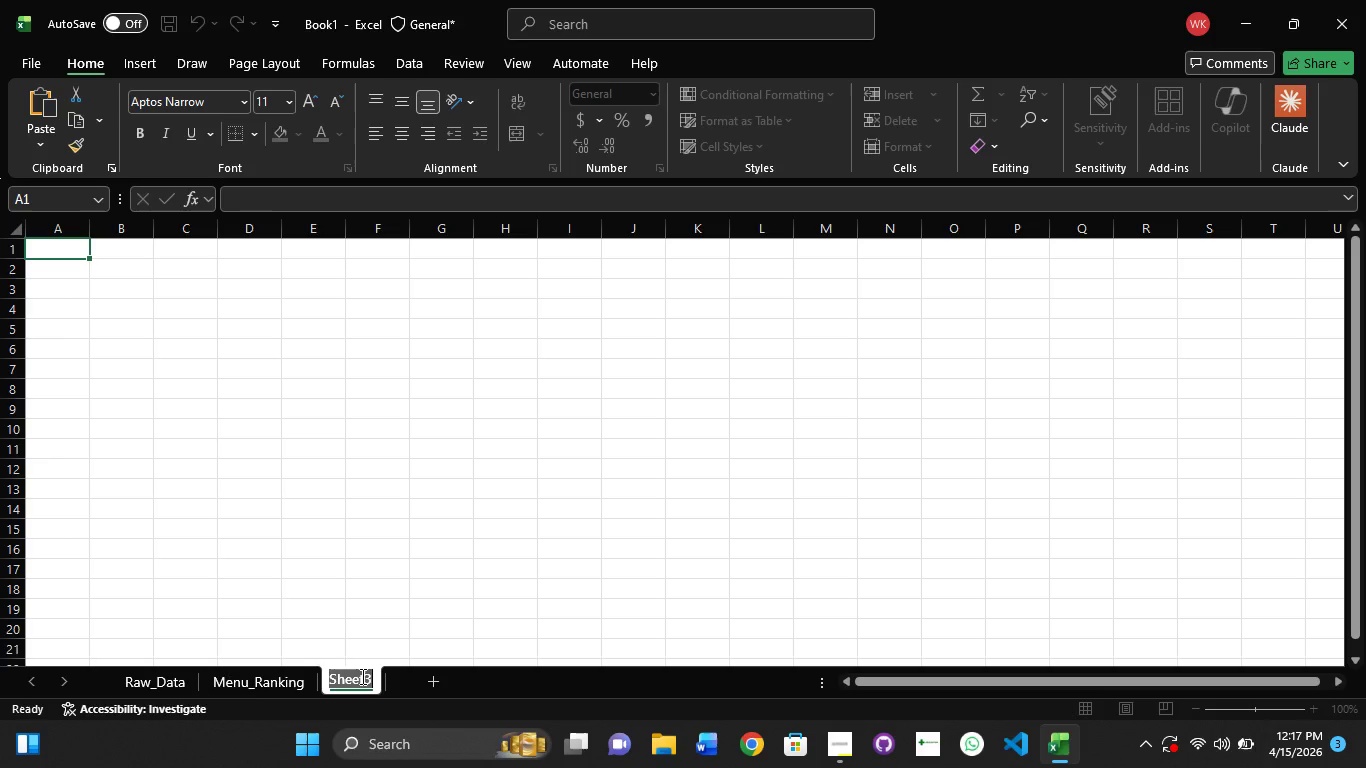 
type(Allergen_Matrix)
 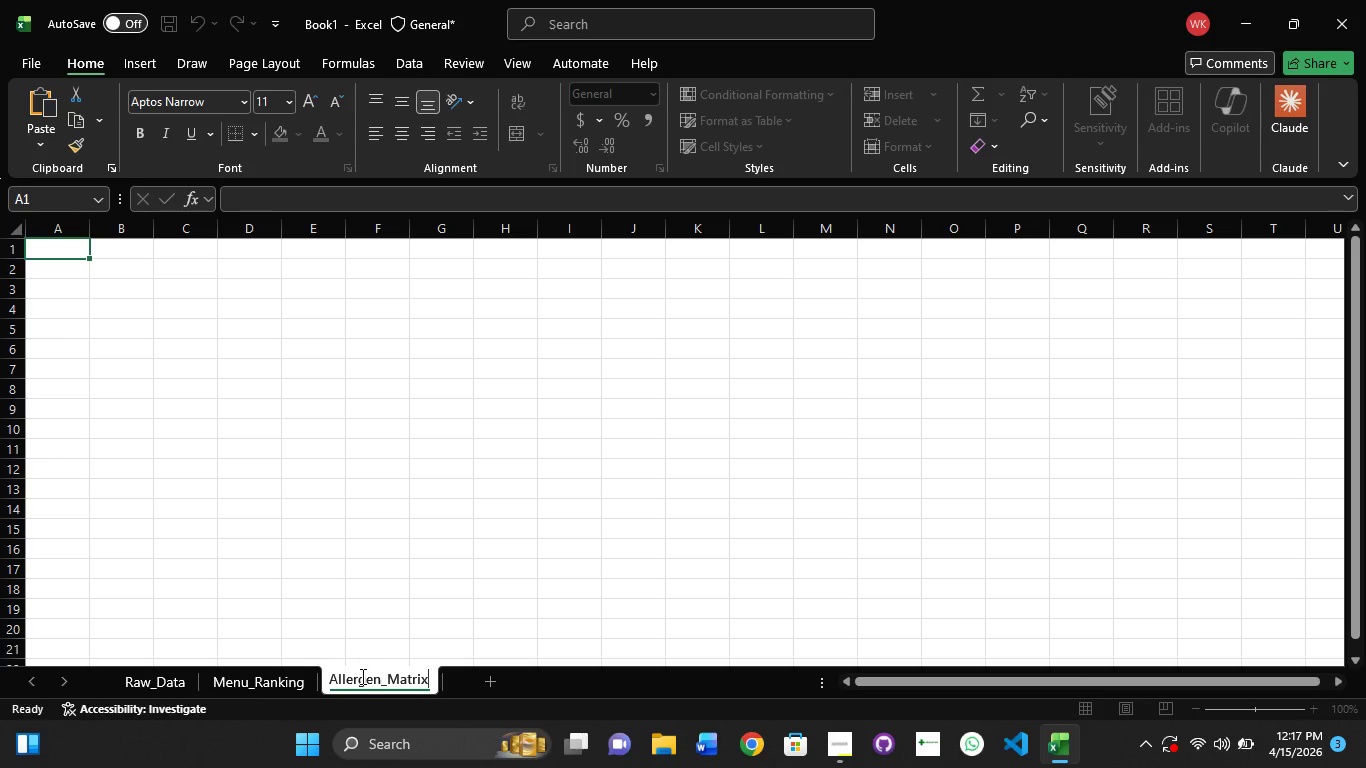 
key(Enter)
 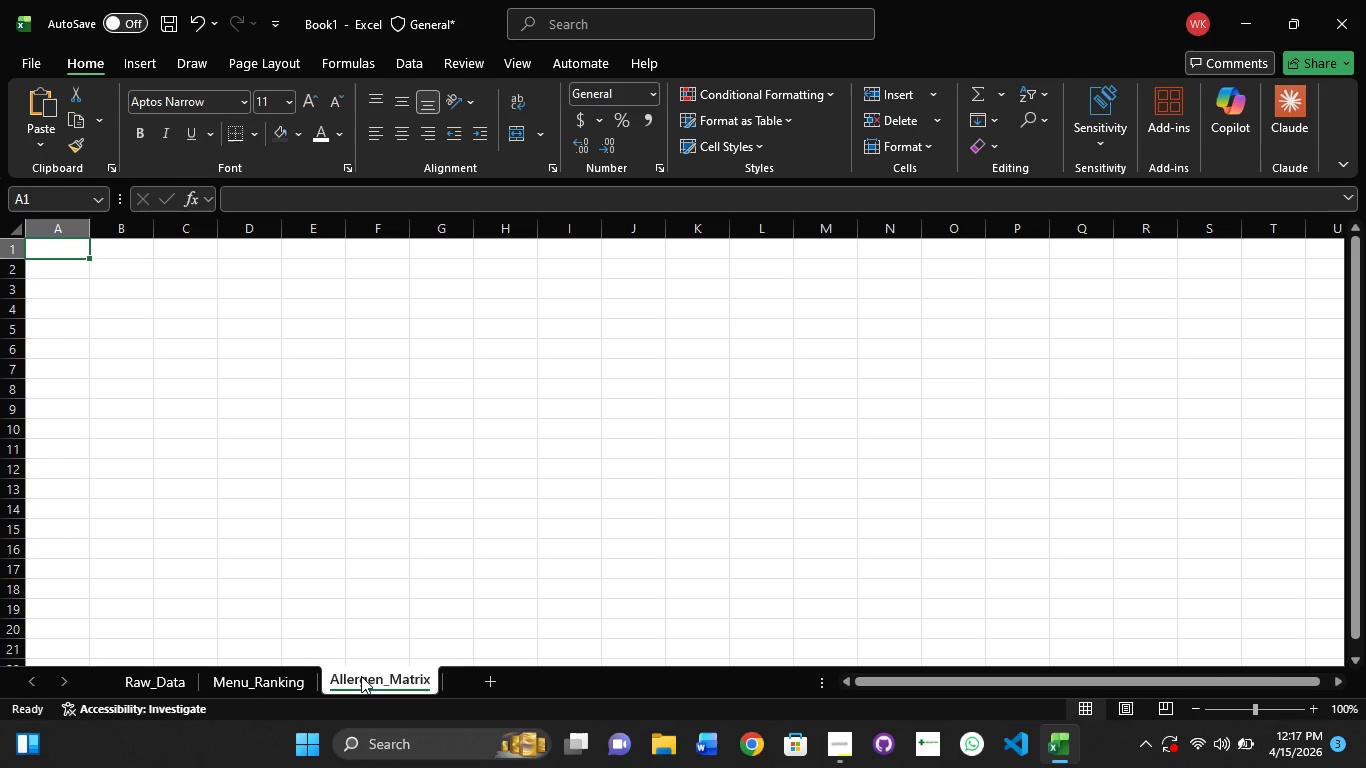 
wait(6.78)
 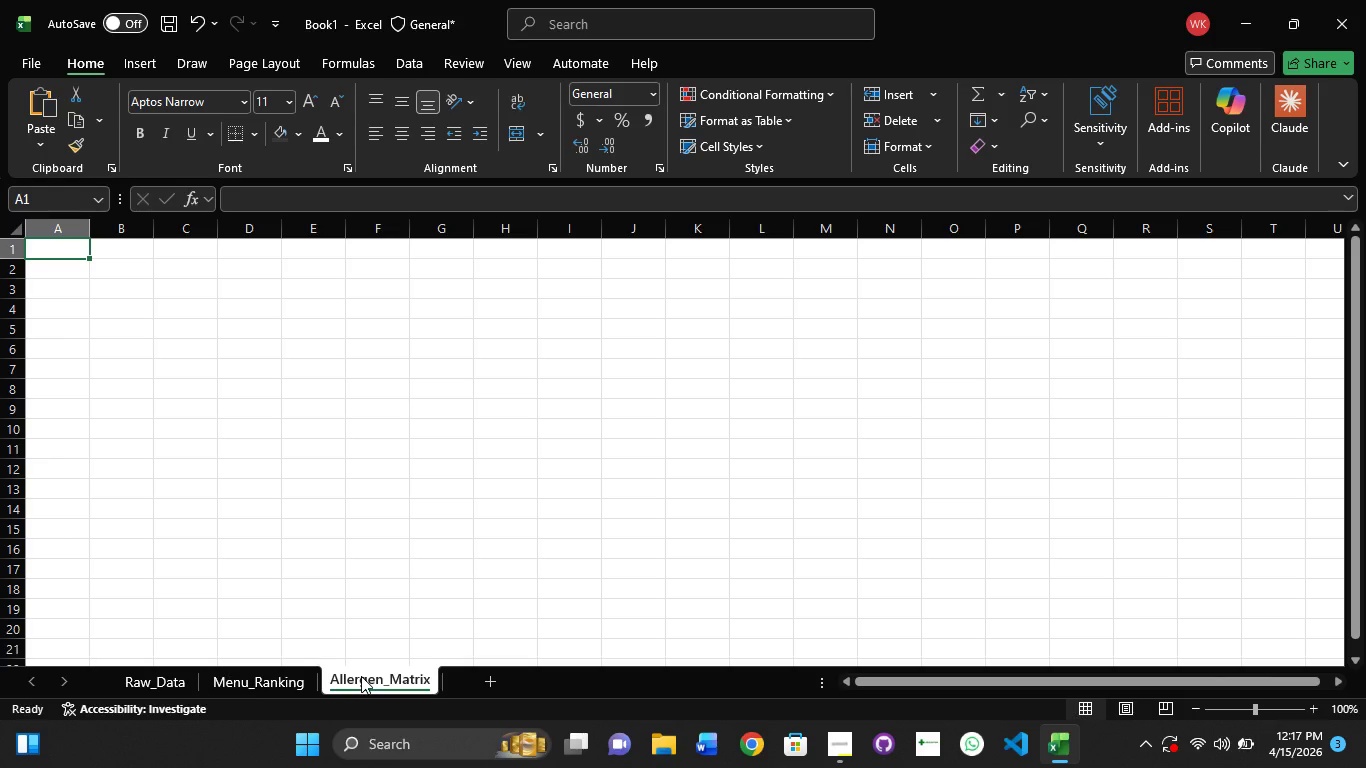 
left_click([0, 767])
 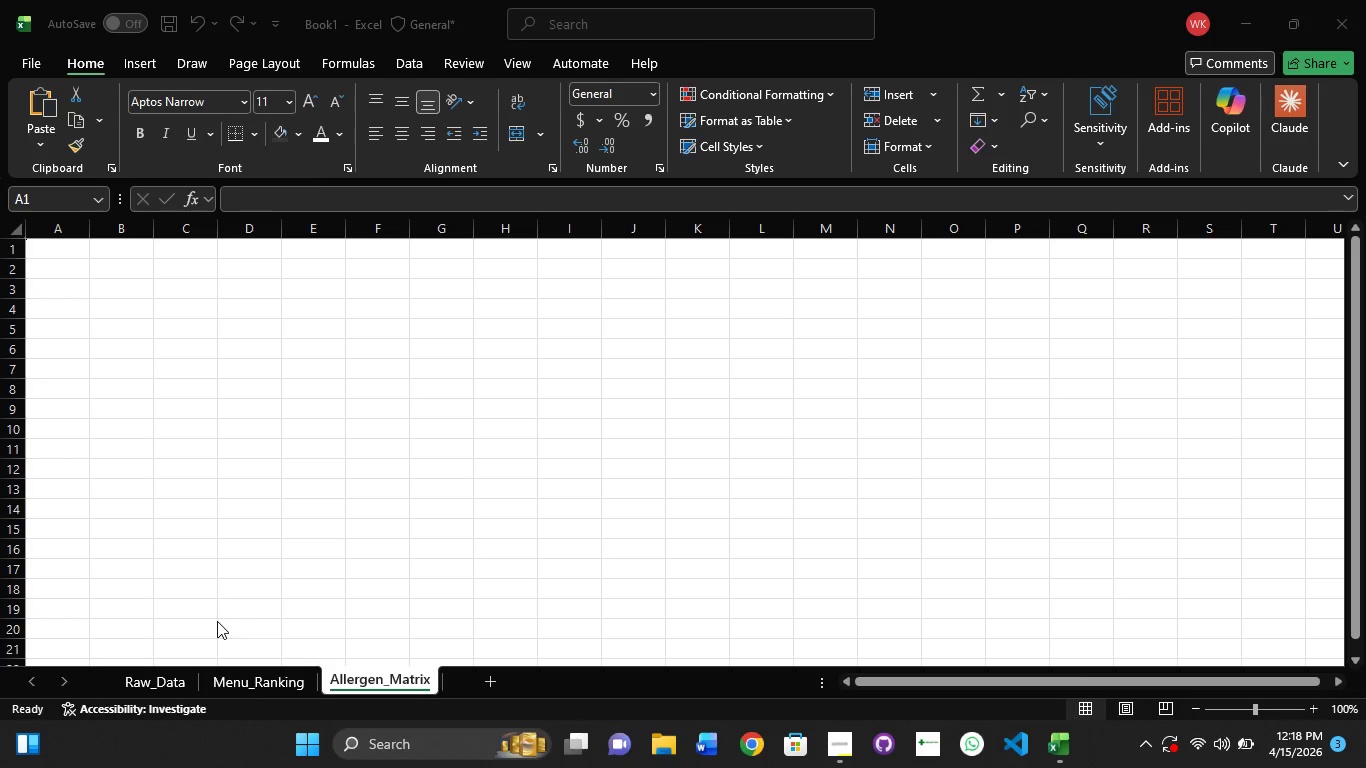 
wait(65.55)
 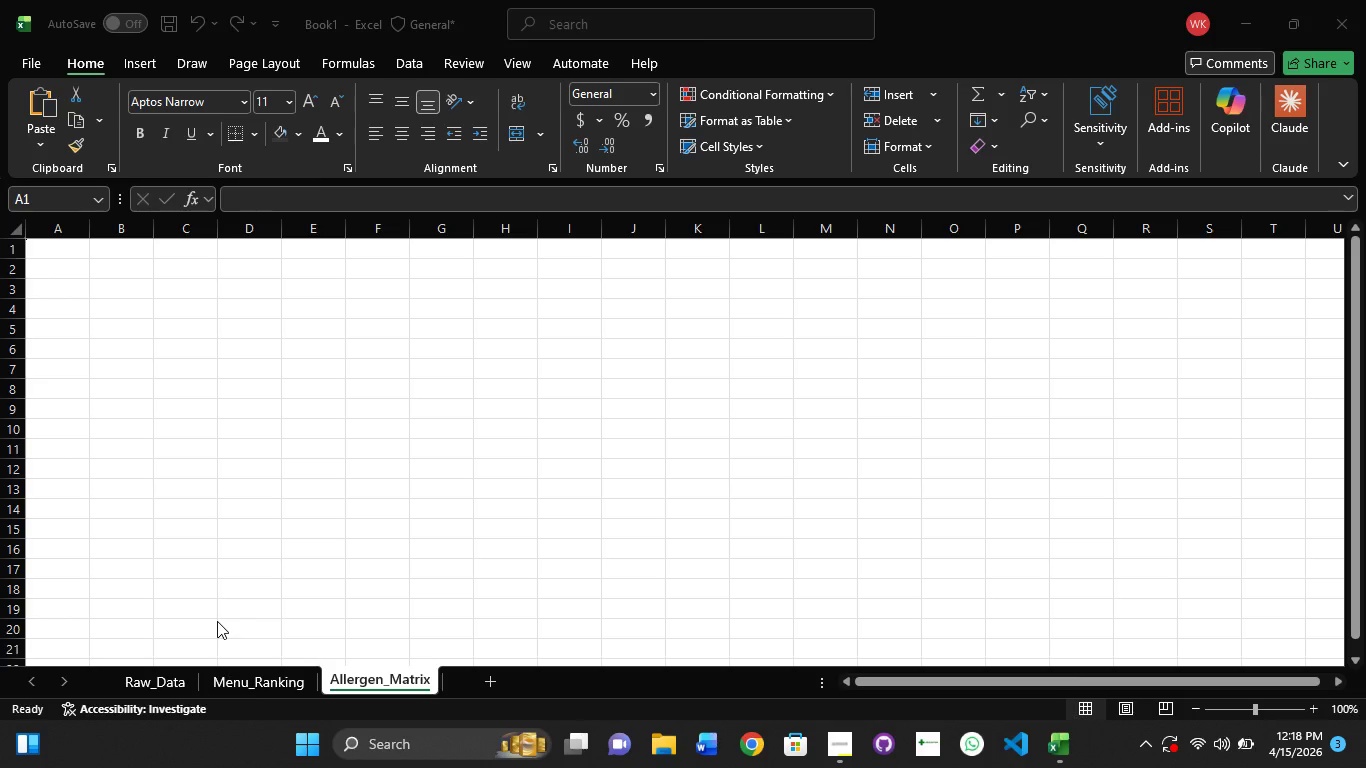 
left_click([725, 557])
 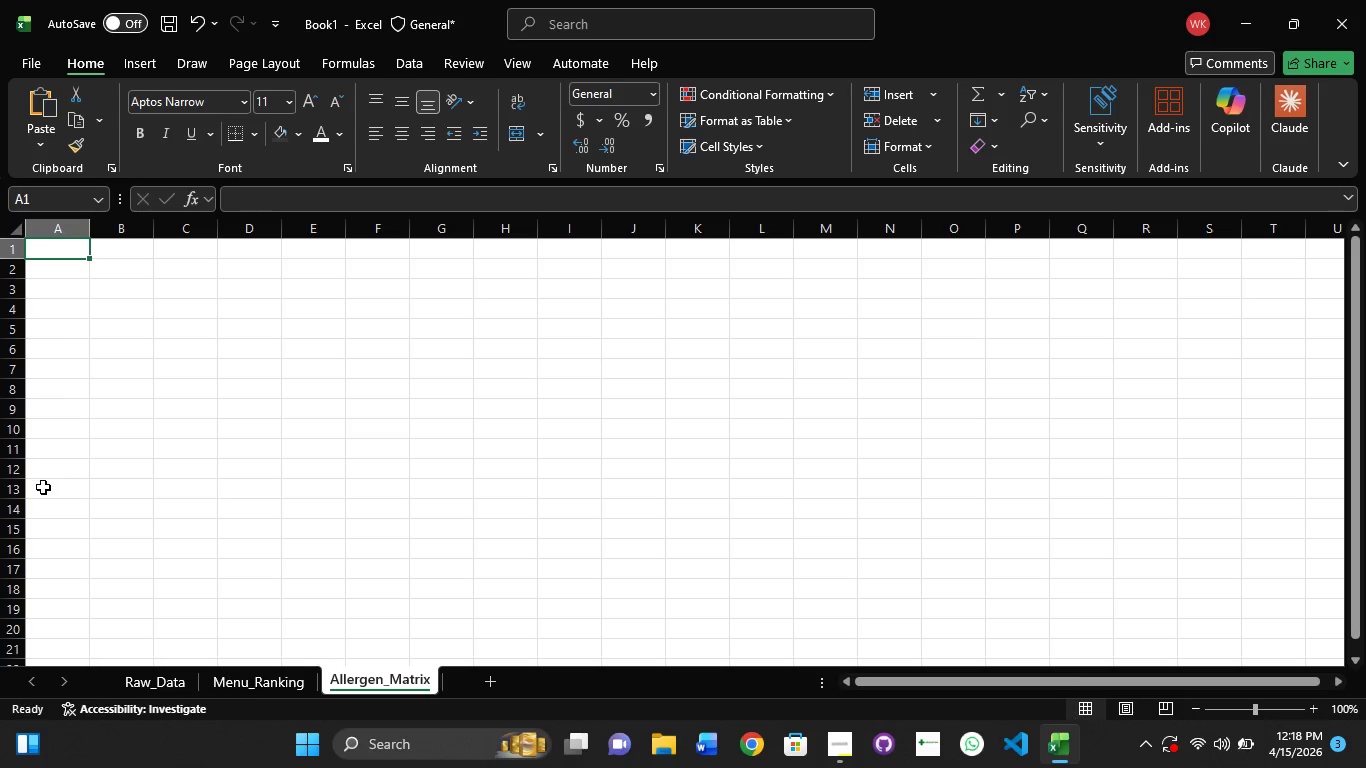 
wait(16.06)
 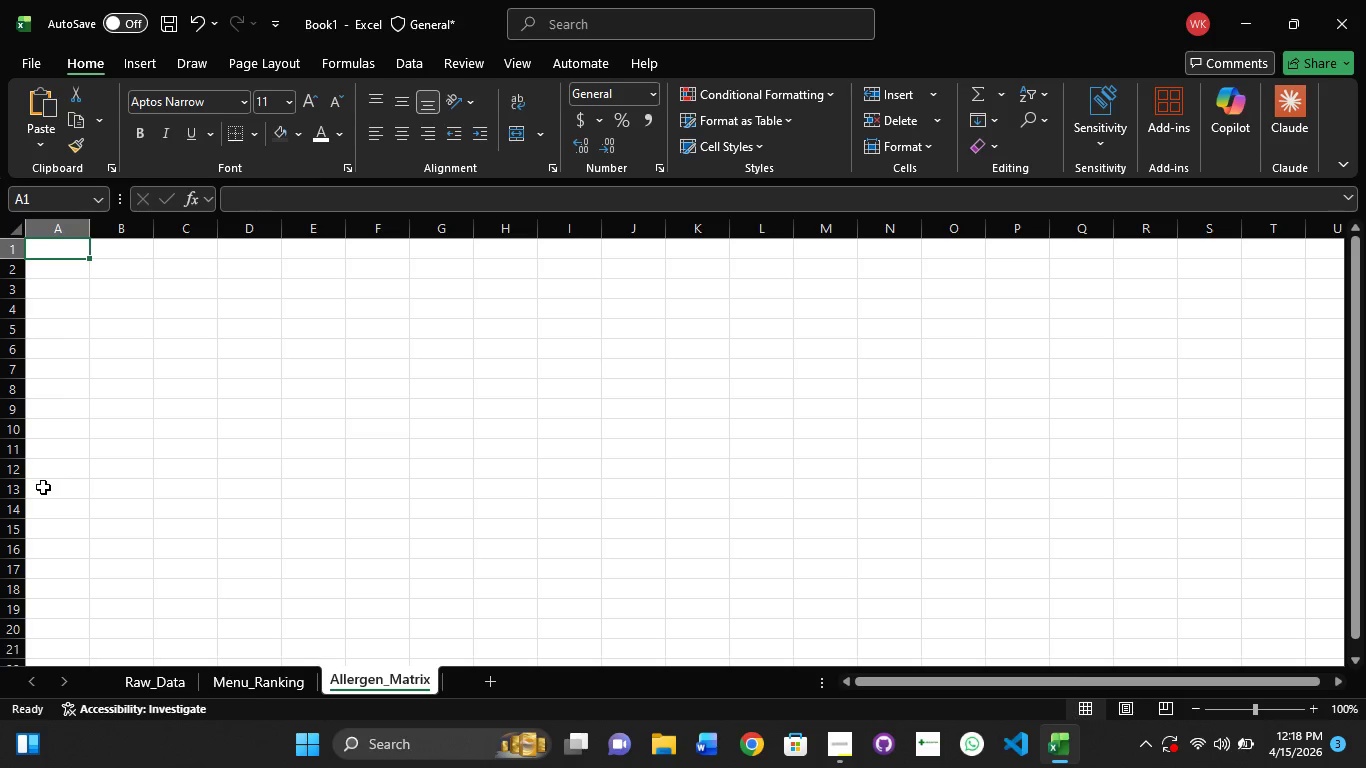 
left_click([62, 255])
 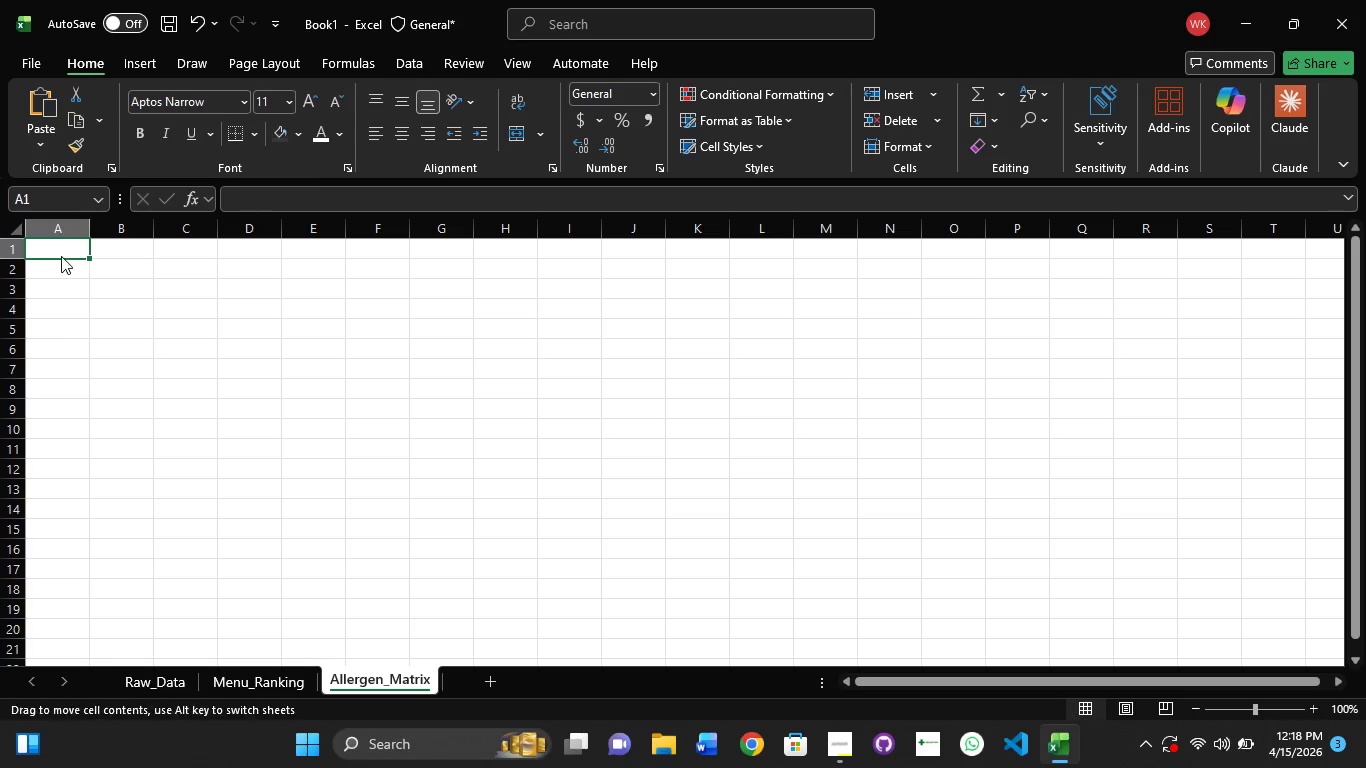 
left_click([61, 256])
 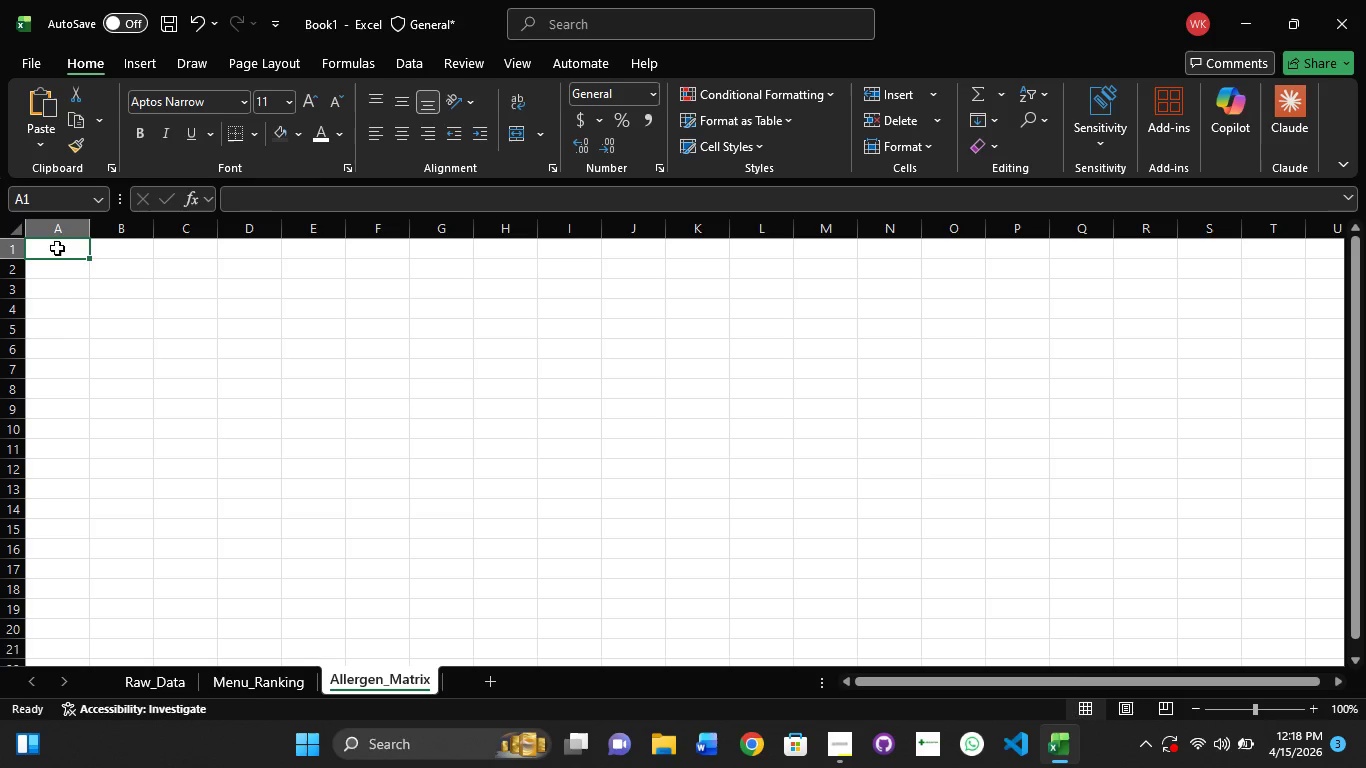 
double_click([57, 248])
 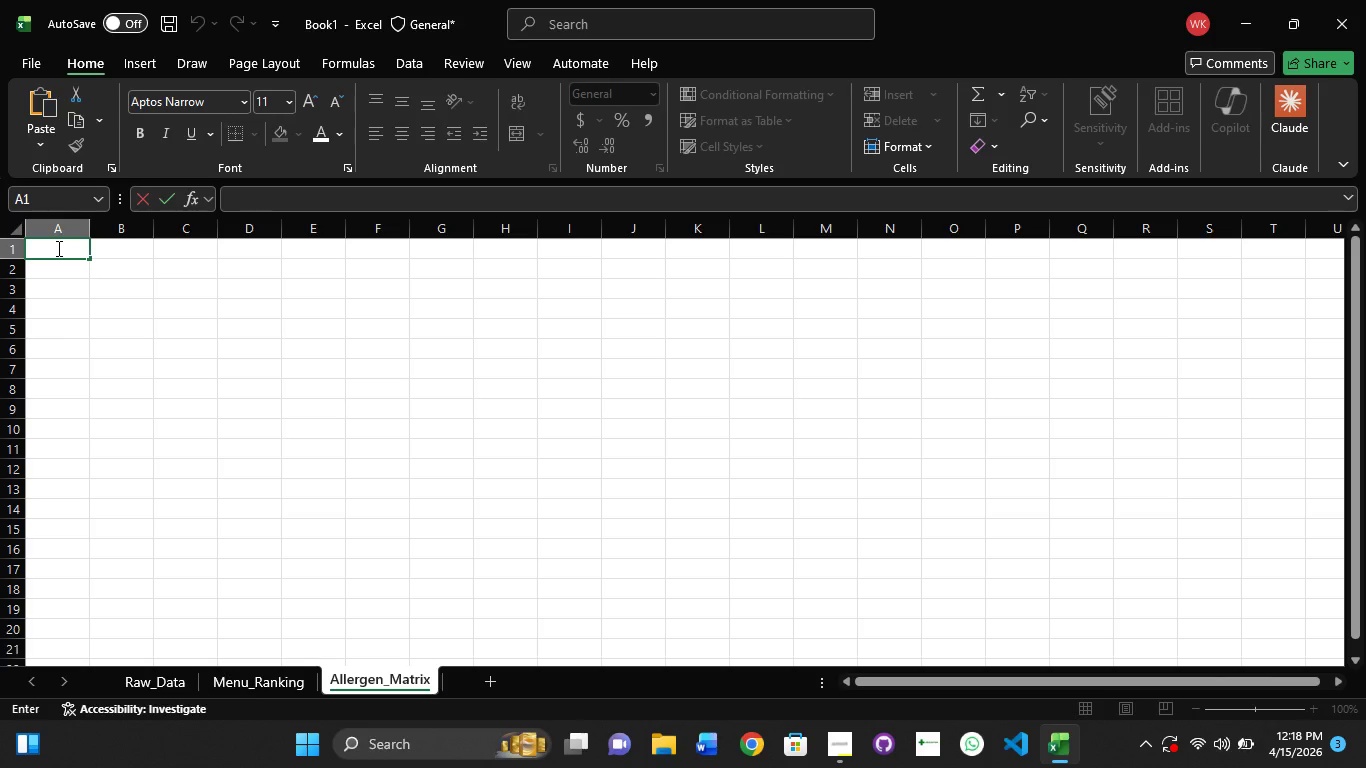 
type(Class-roo)
key(Backspace)
key(Backspace)
key(Backspace)
type(Room)
 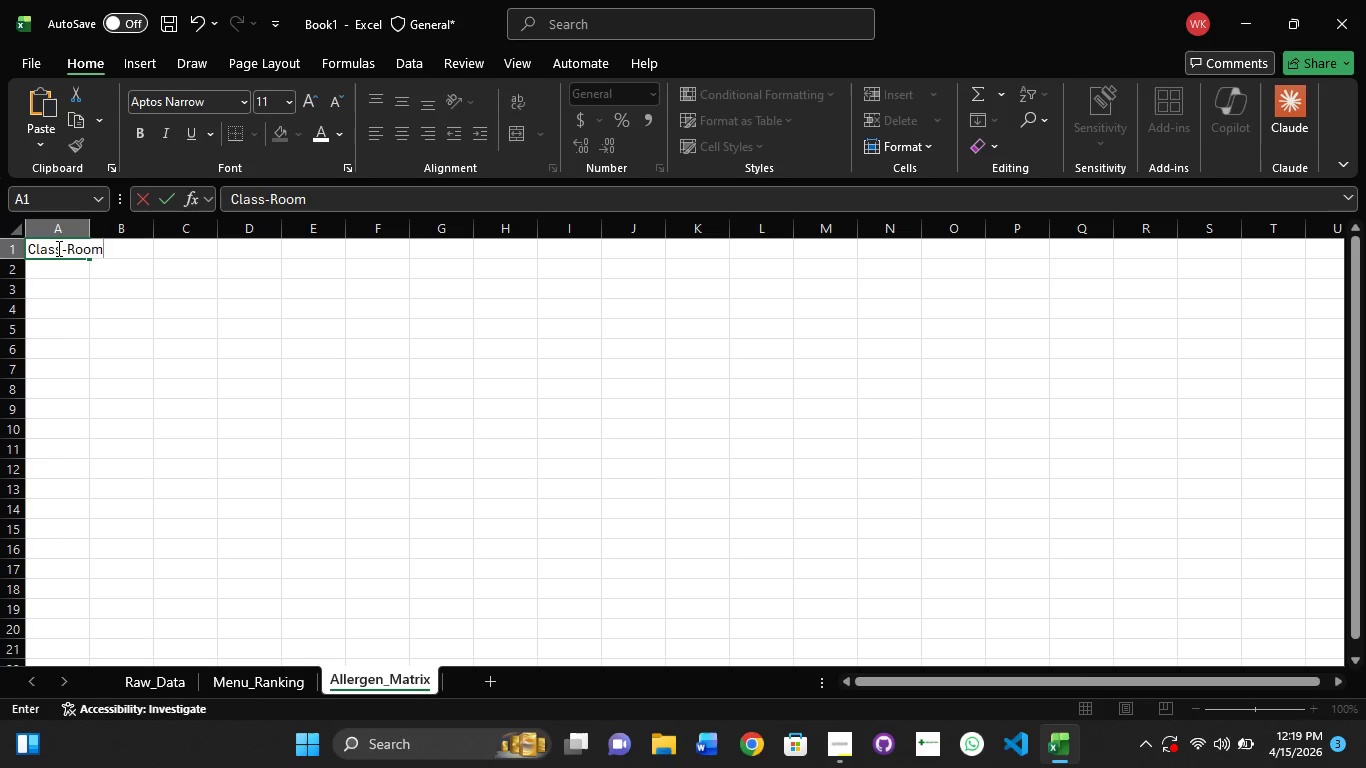 
type( Gf)
key(Backspace)
type(F)
 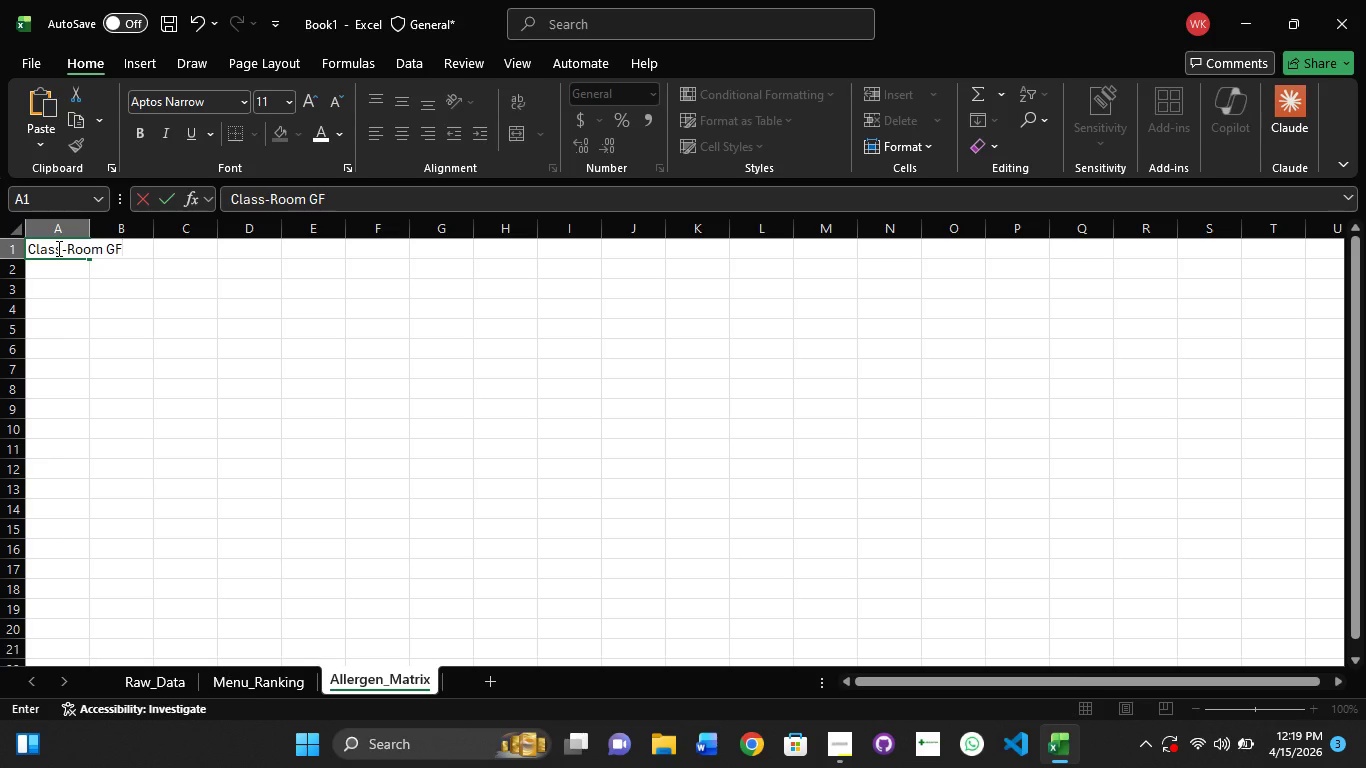 
key(ArrowRight)
 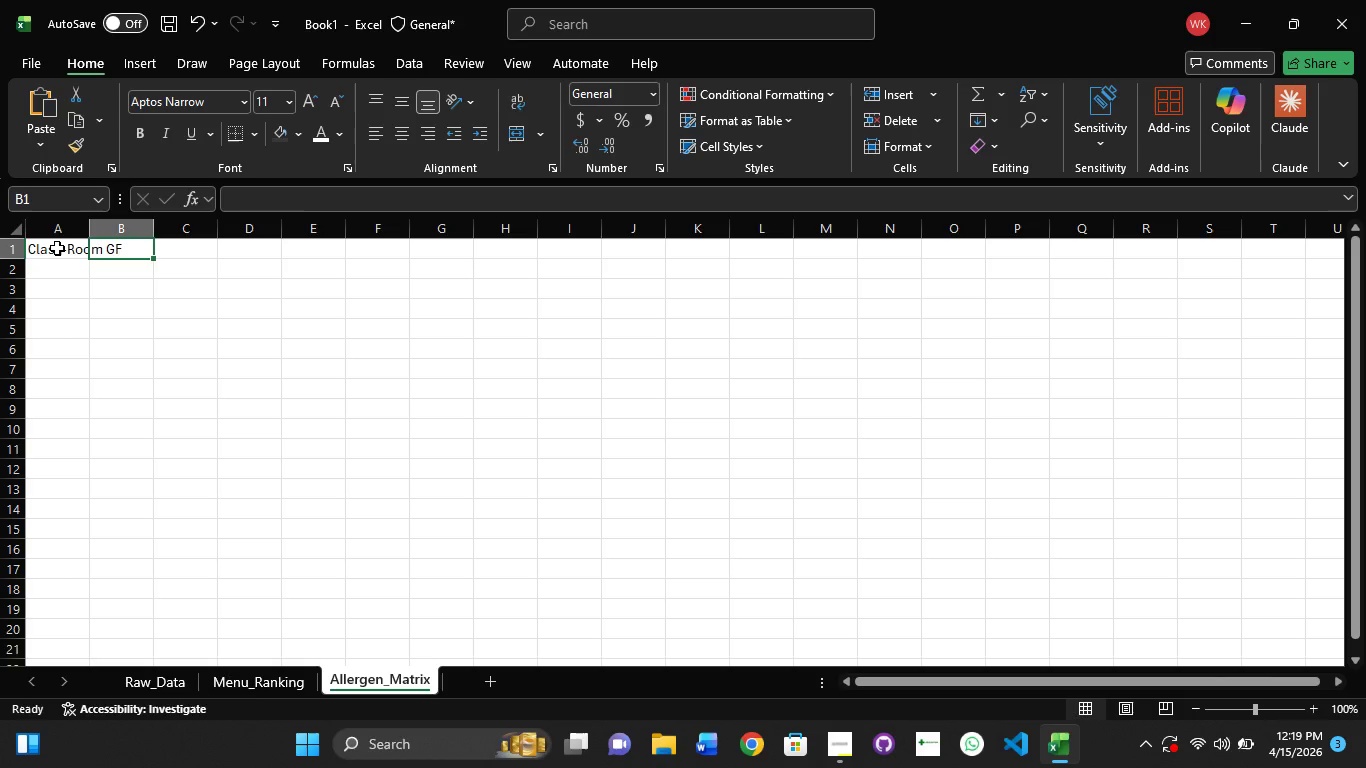 
type(NutF)
key(Backspace)
type(-Free)
 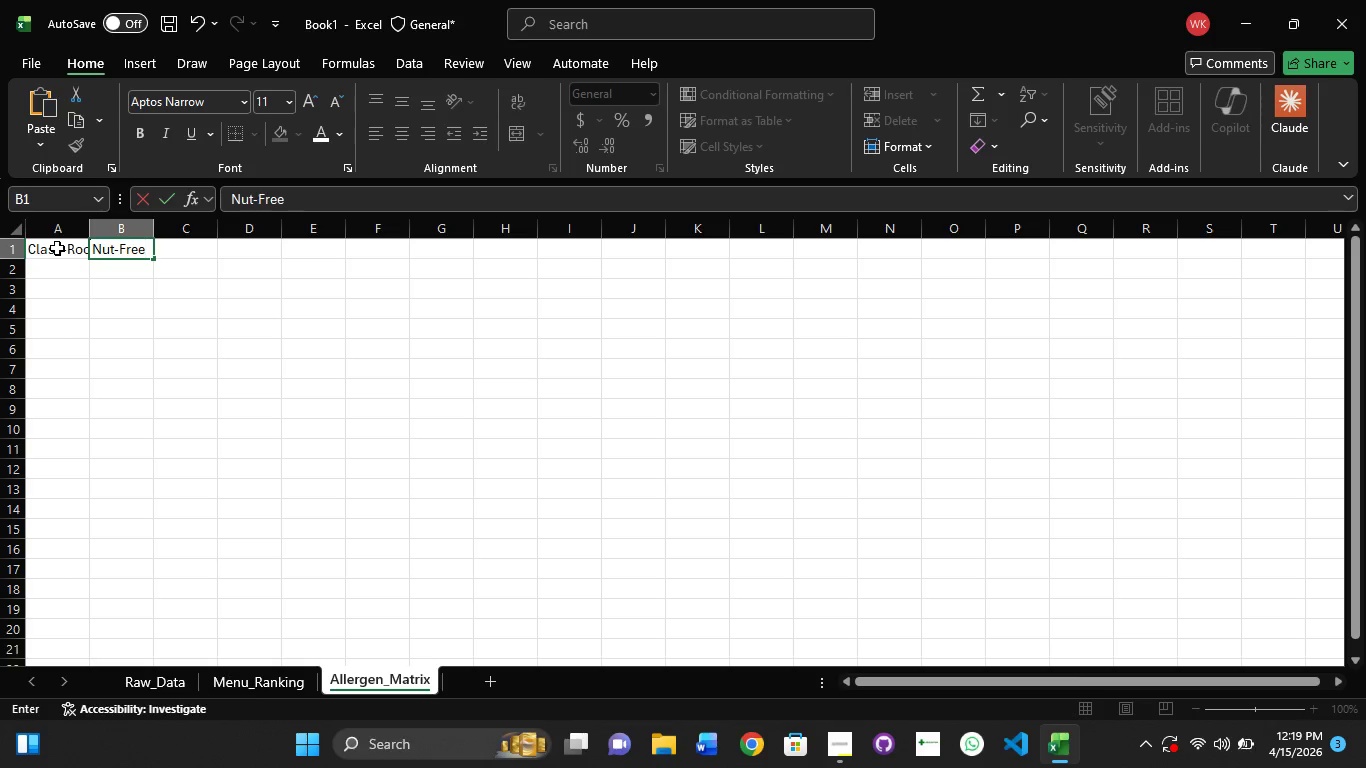 
key(ArrowRight)
 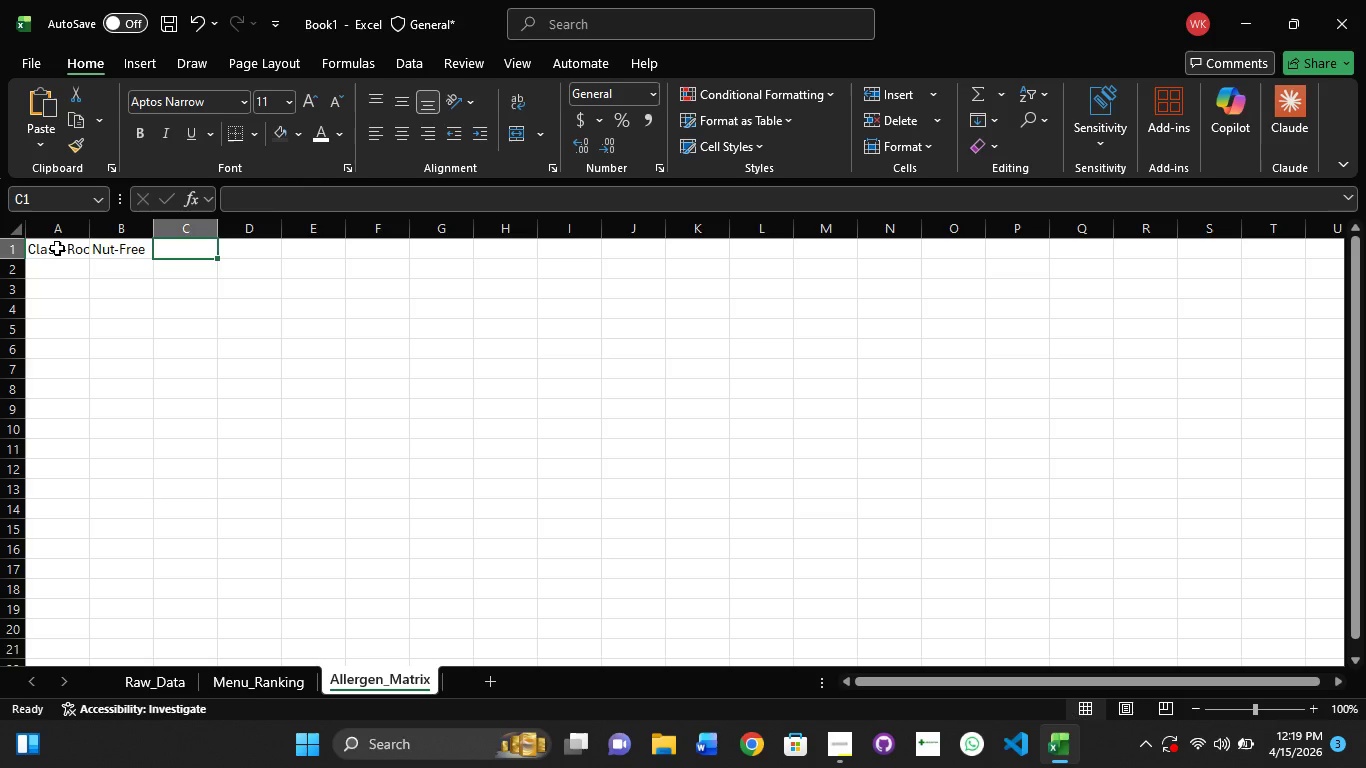 
type(Dairy-Free)
 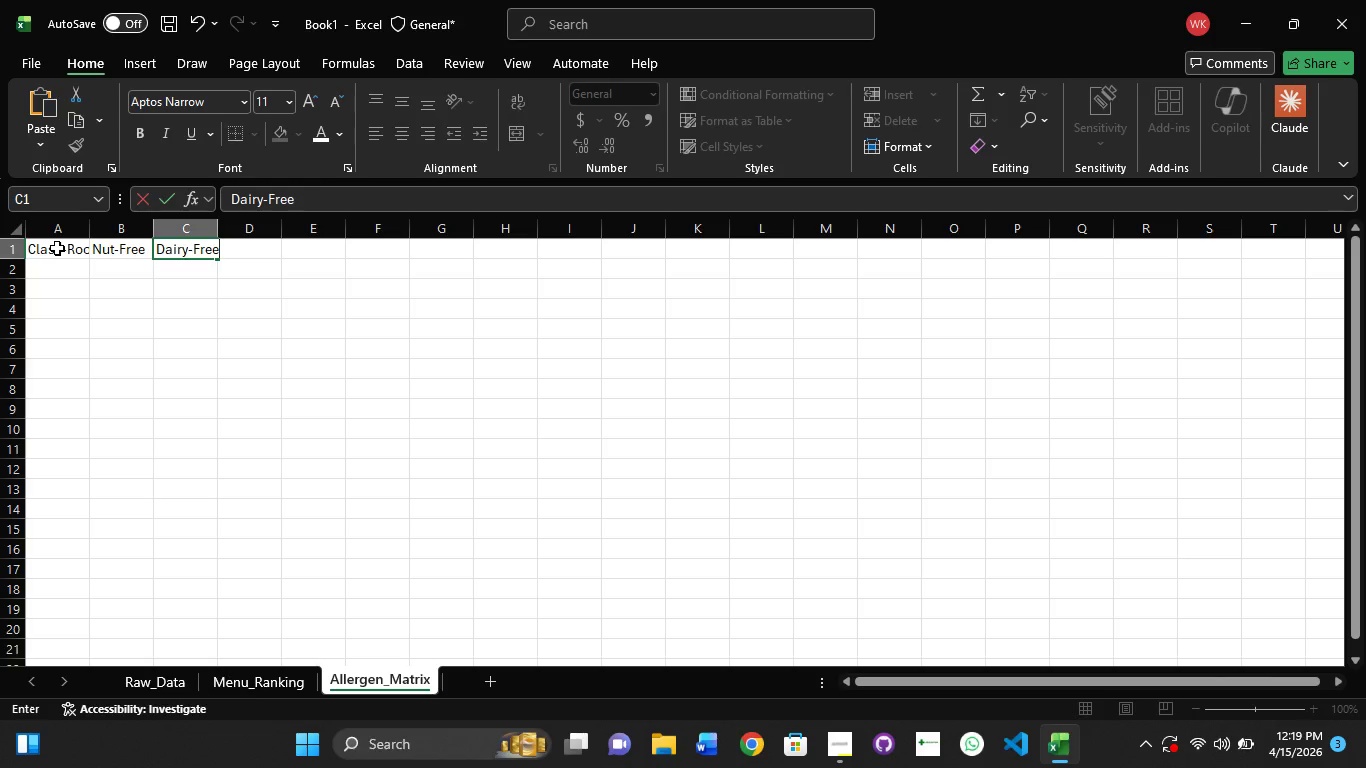 
key(ArrowRight)
 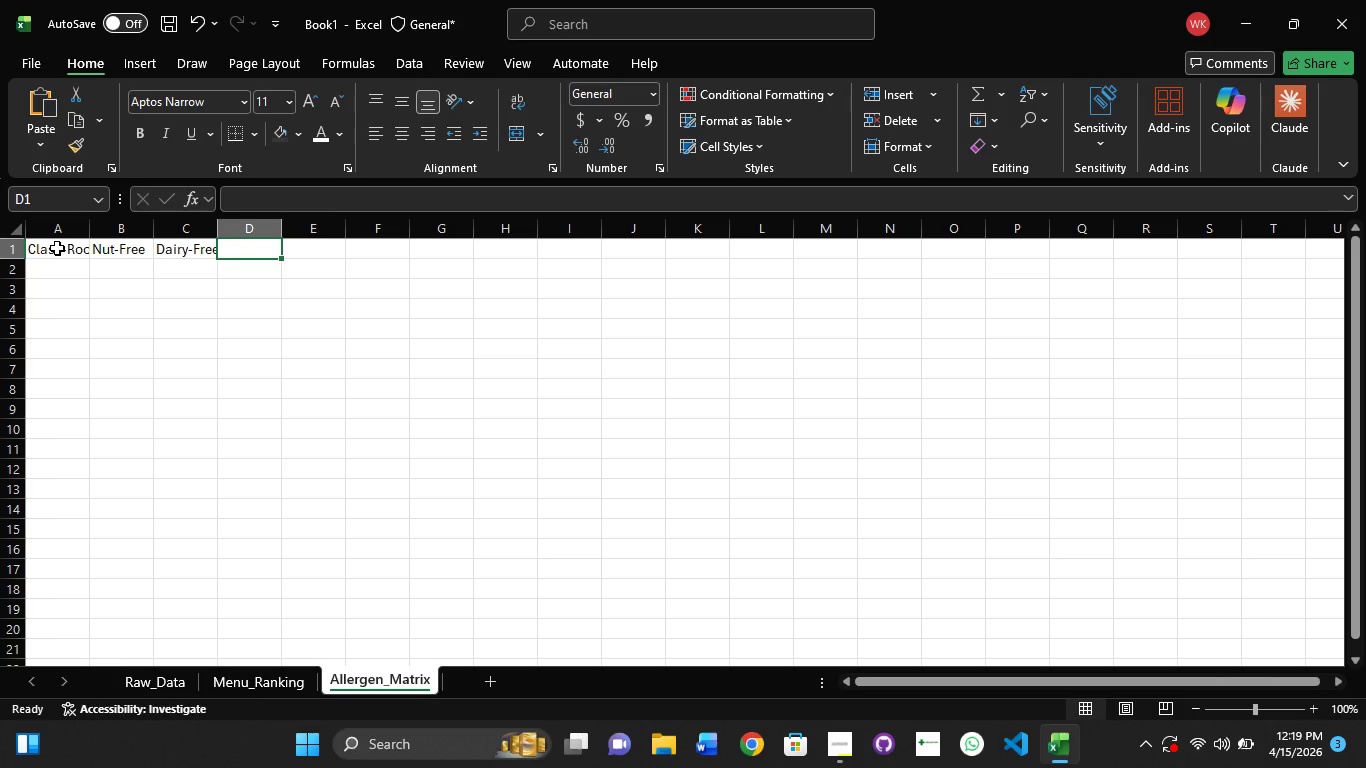 
hold_key(key=ShiftRight, duration=0.39)
 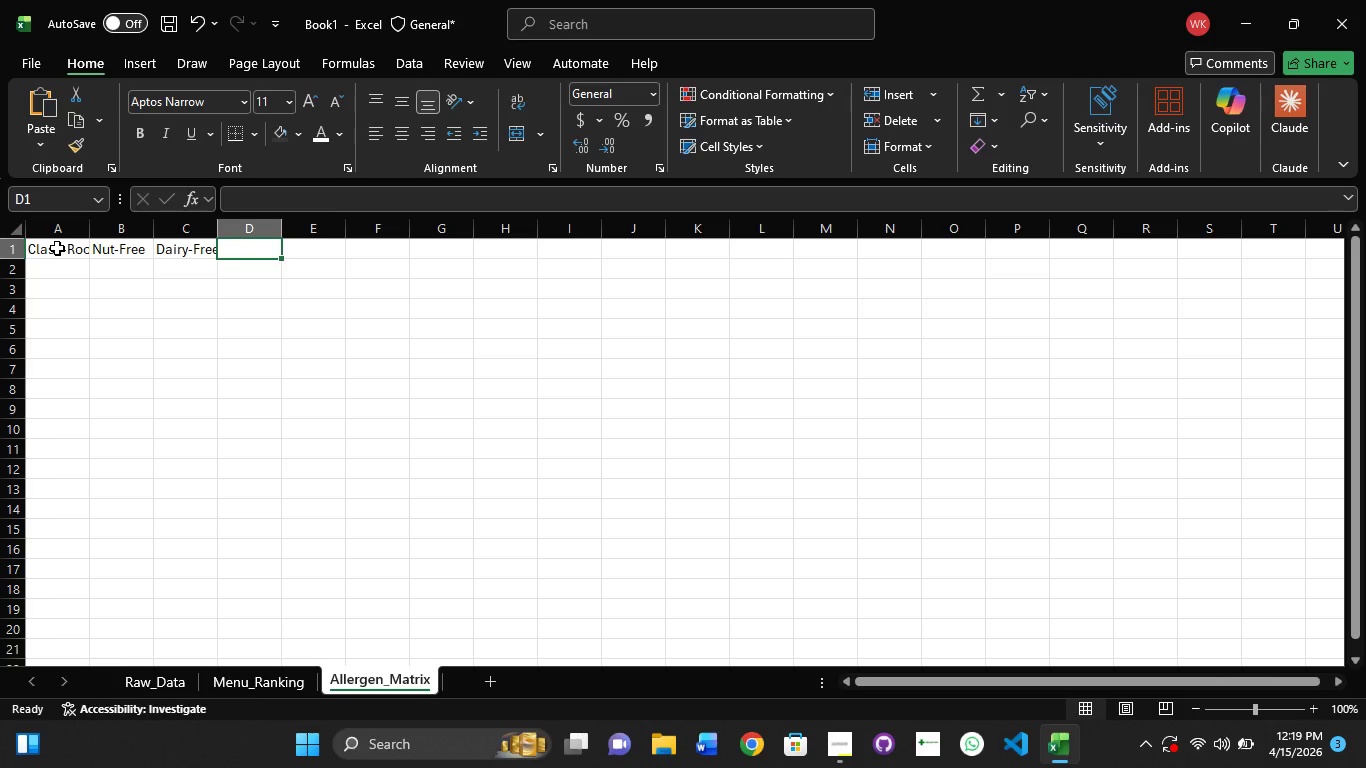 
type(Vegan)
 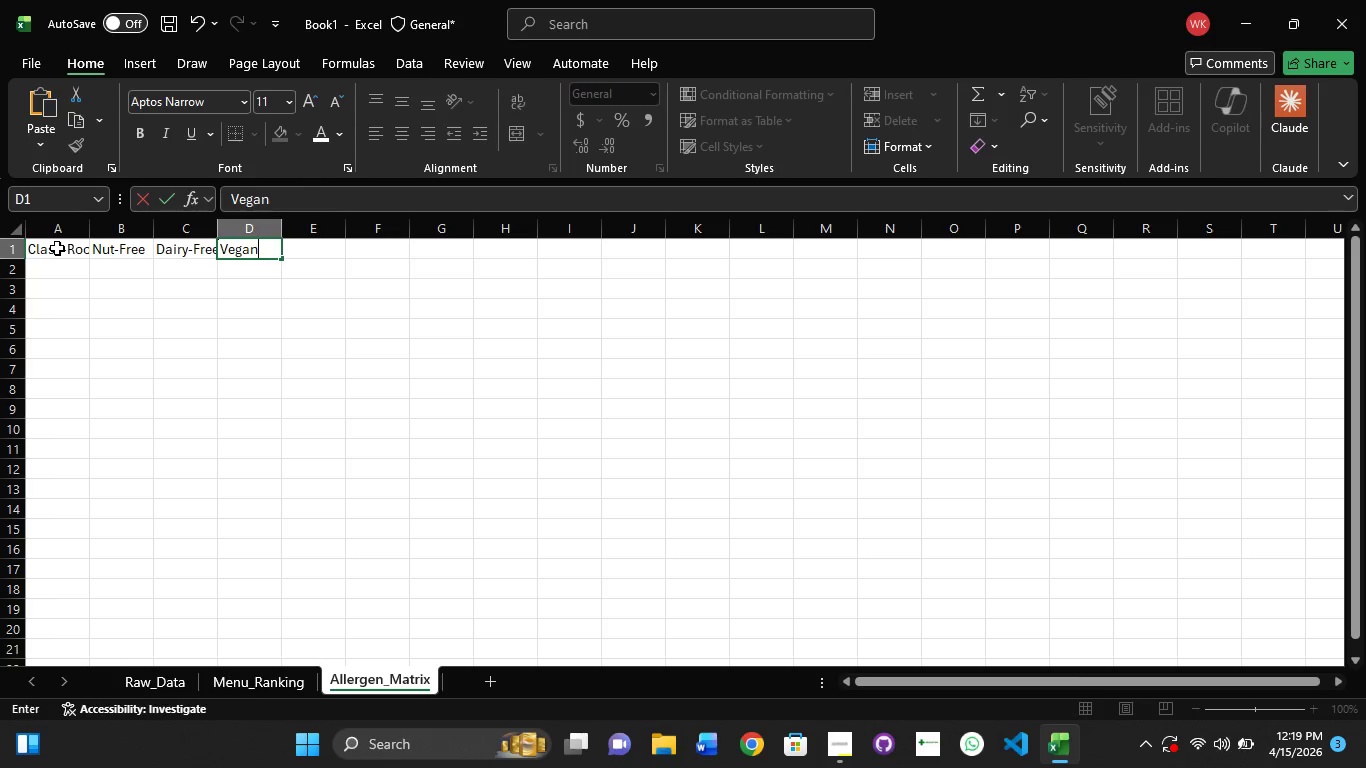 
wait(16.41)
 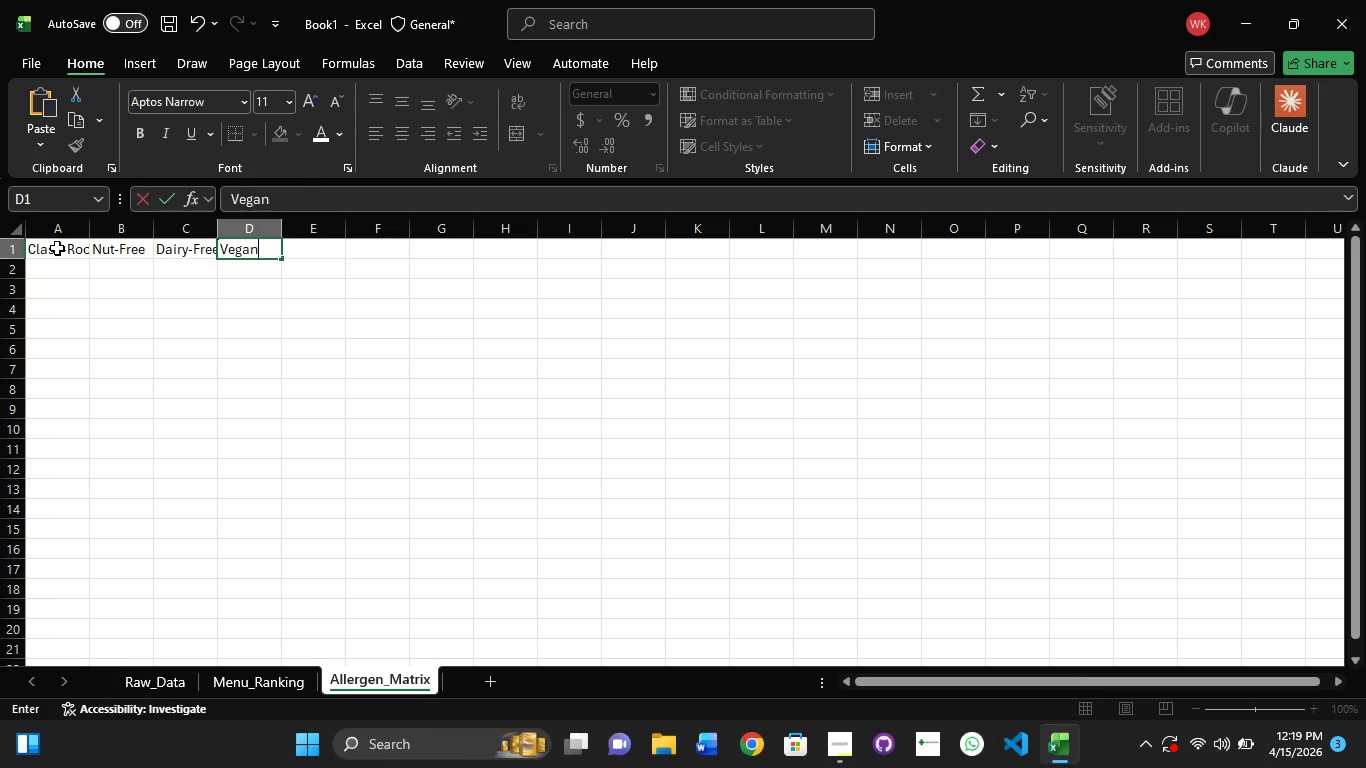 
key(Enter)
 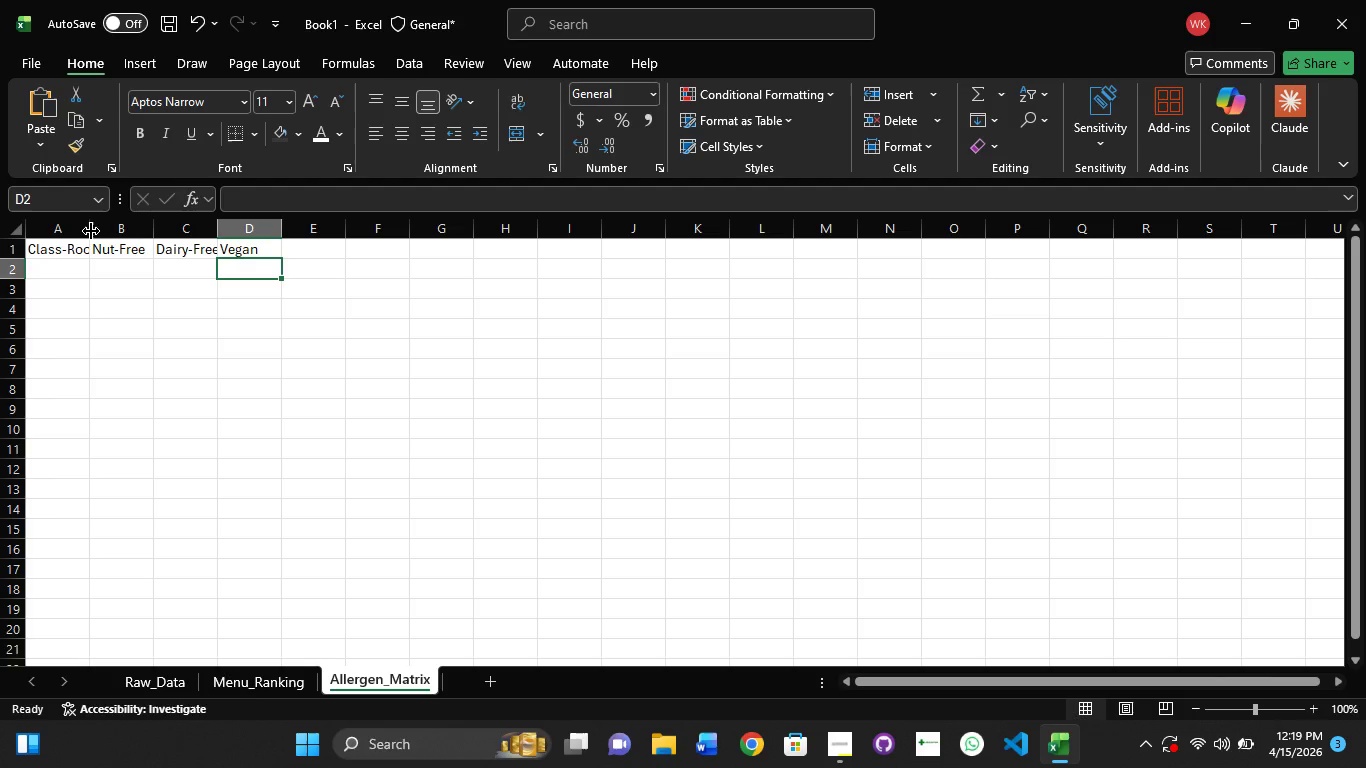 
double_click([91, 231])
 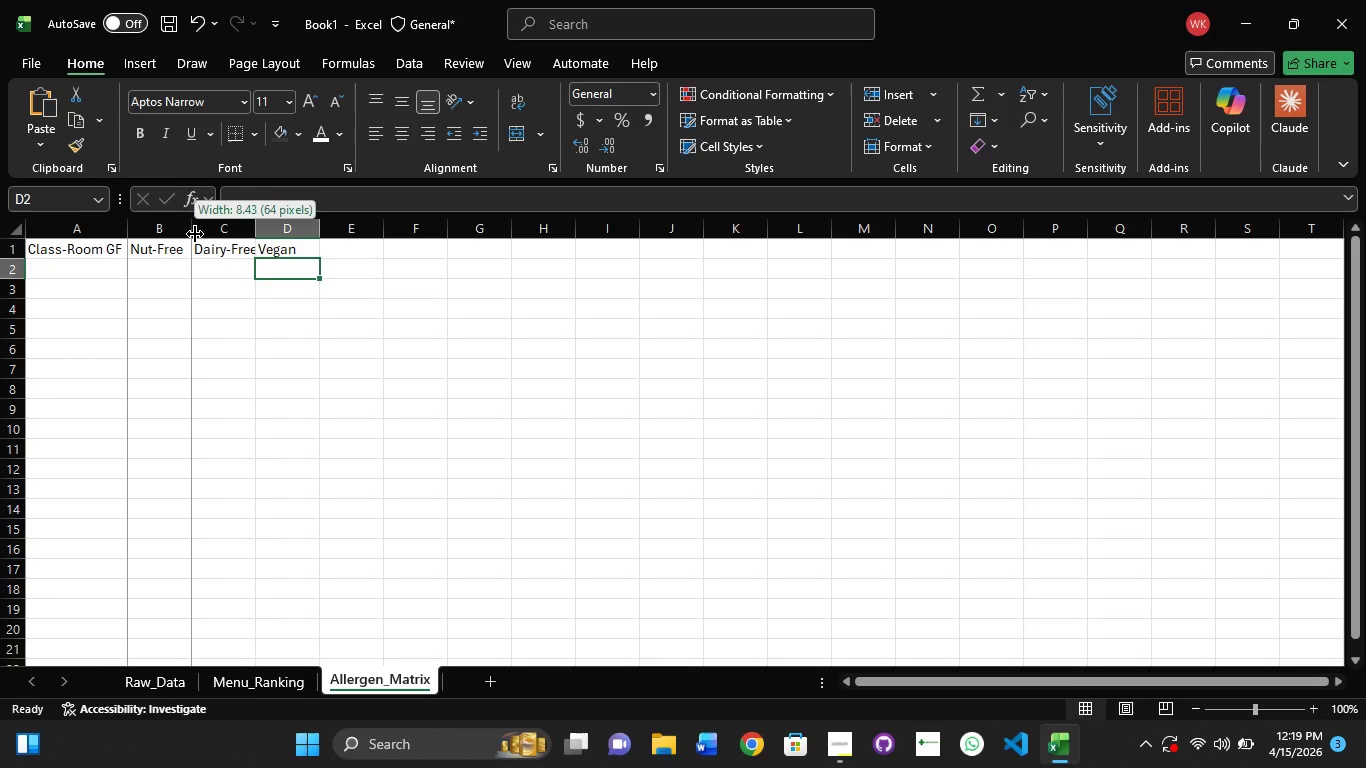 
double_click([195, 234])
 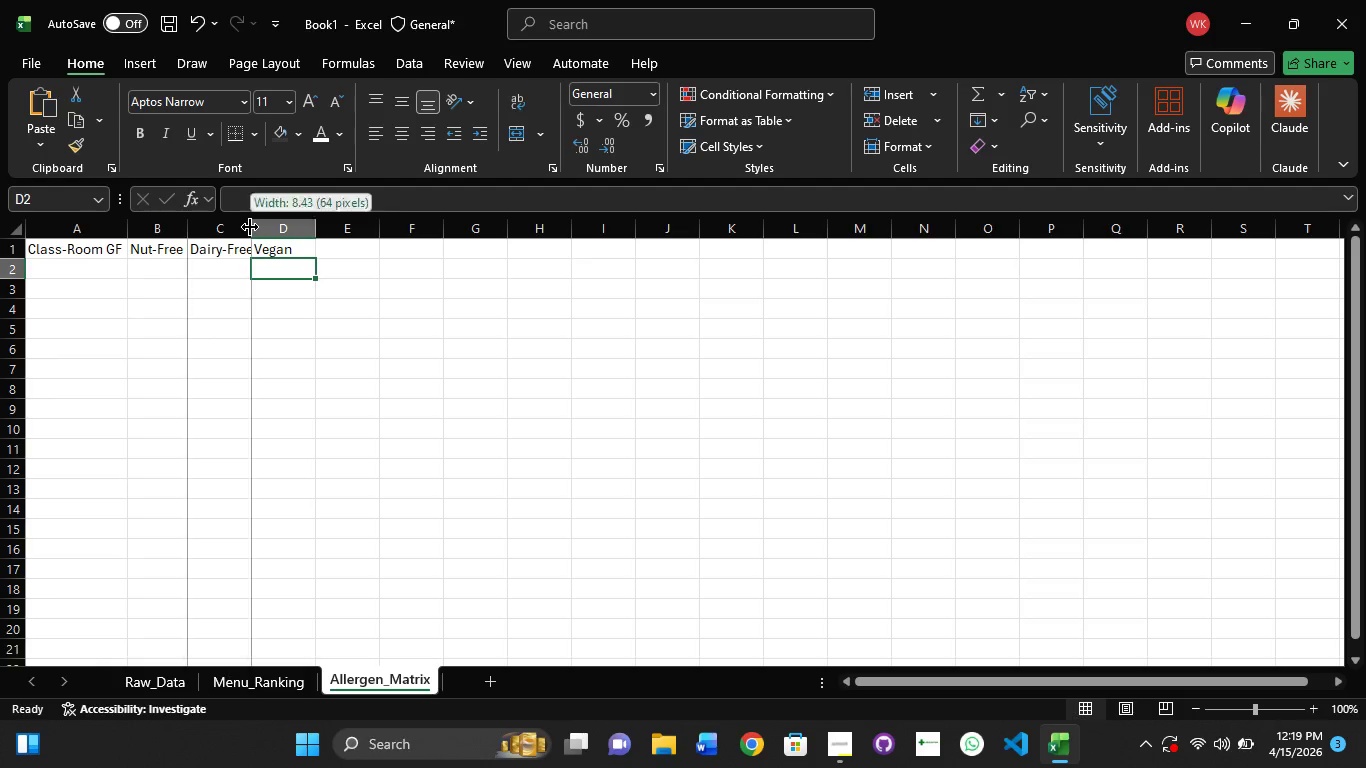 
double_click([250, 227])
 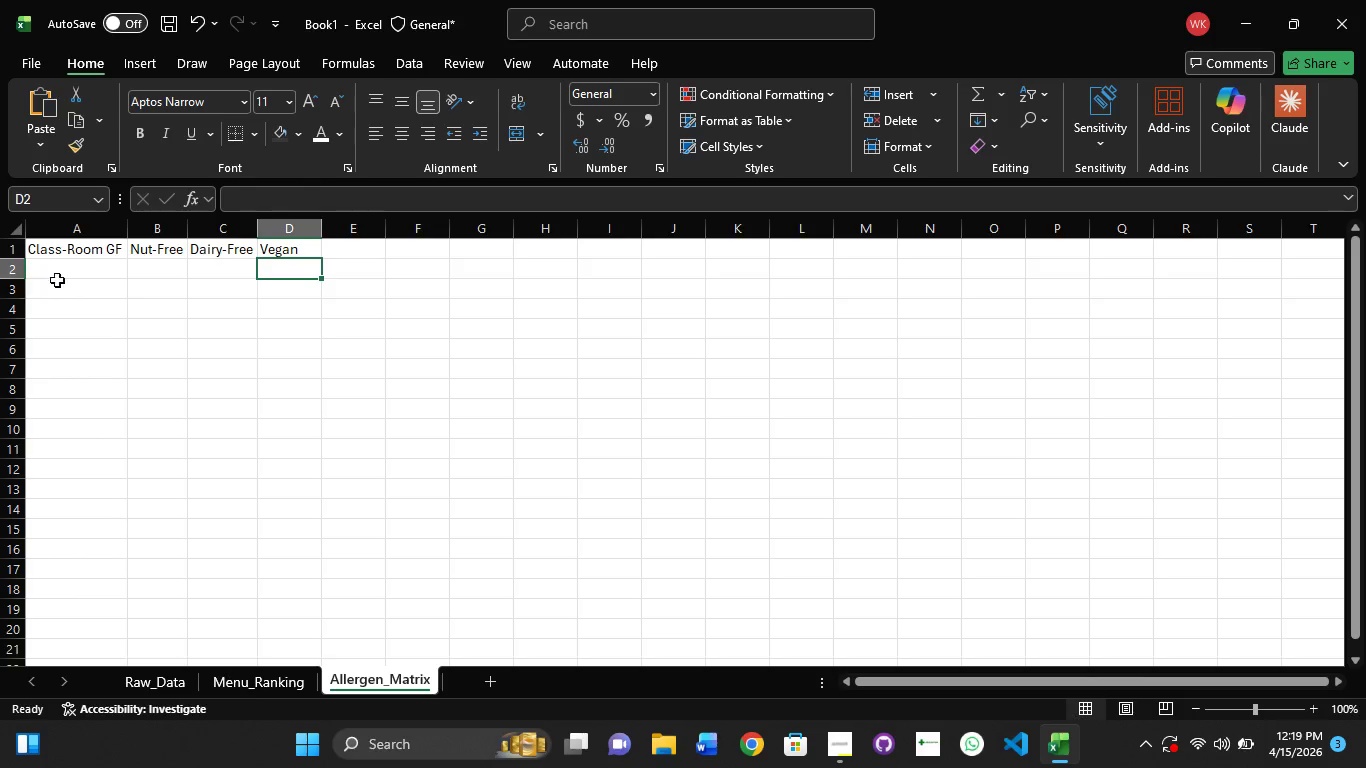 
left_click([81, 267])
 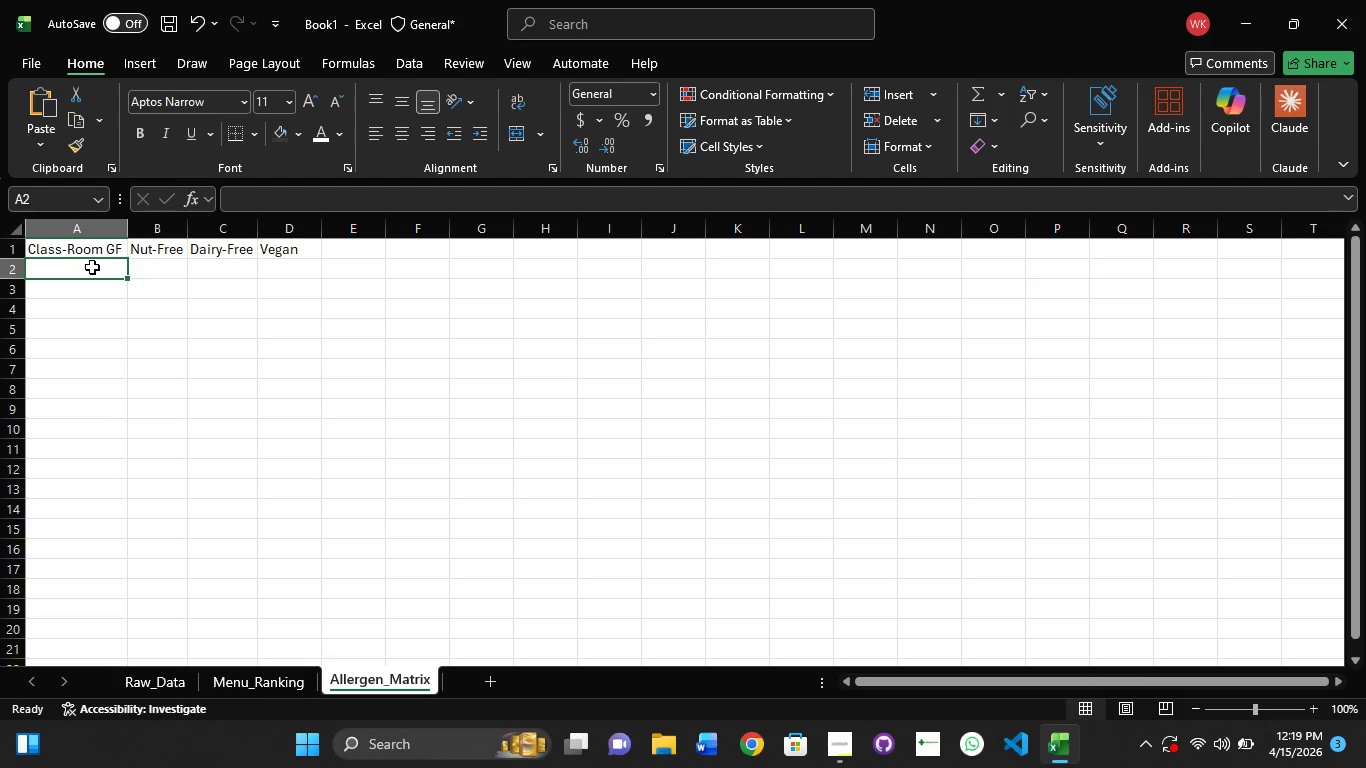 
left_click([277, 681])
 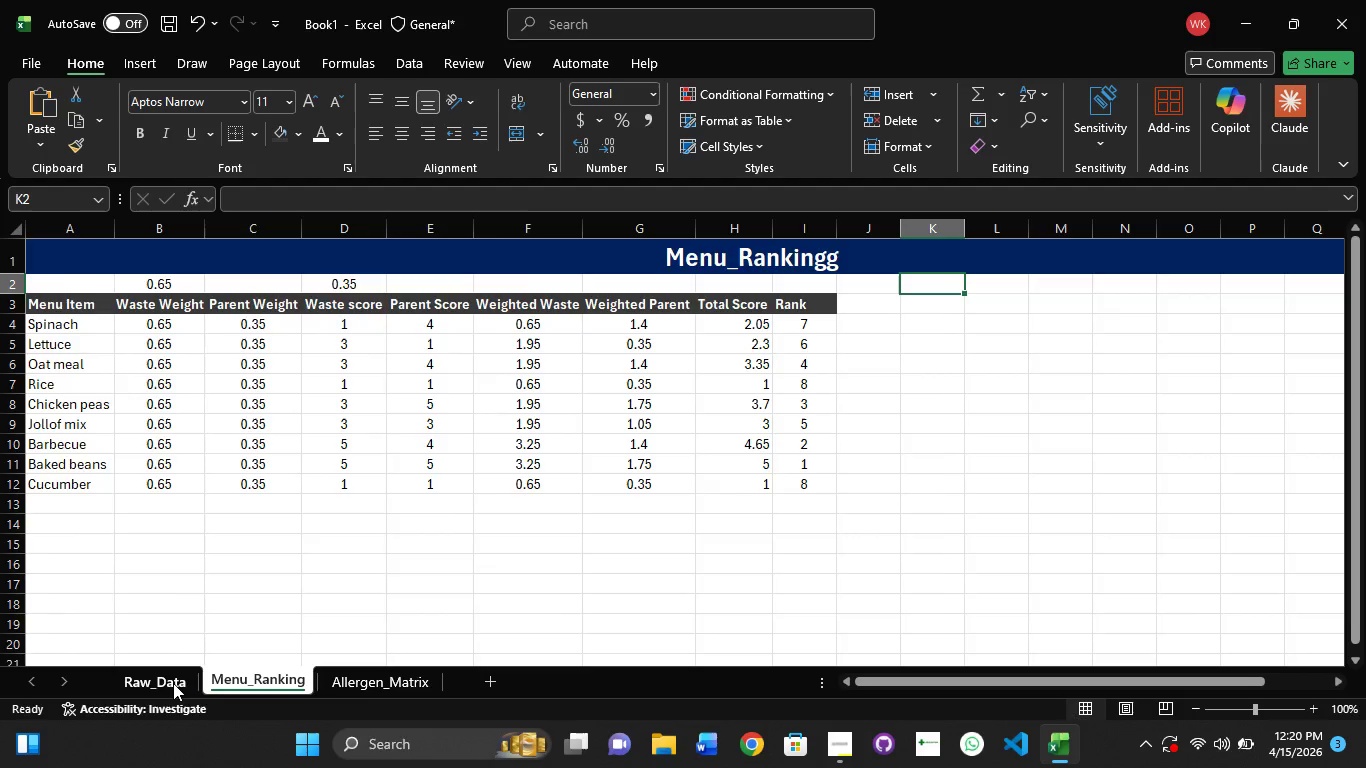 
left_click([173, 683])
 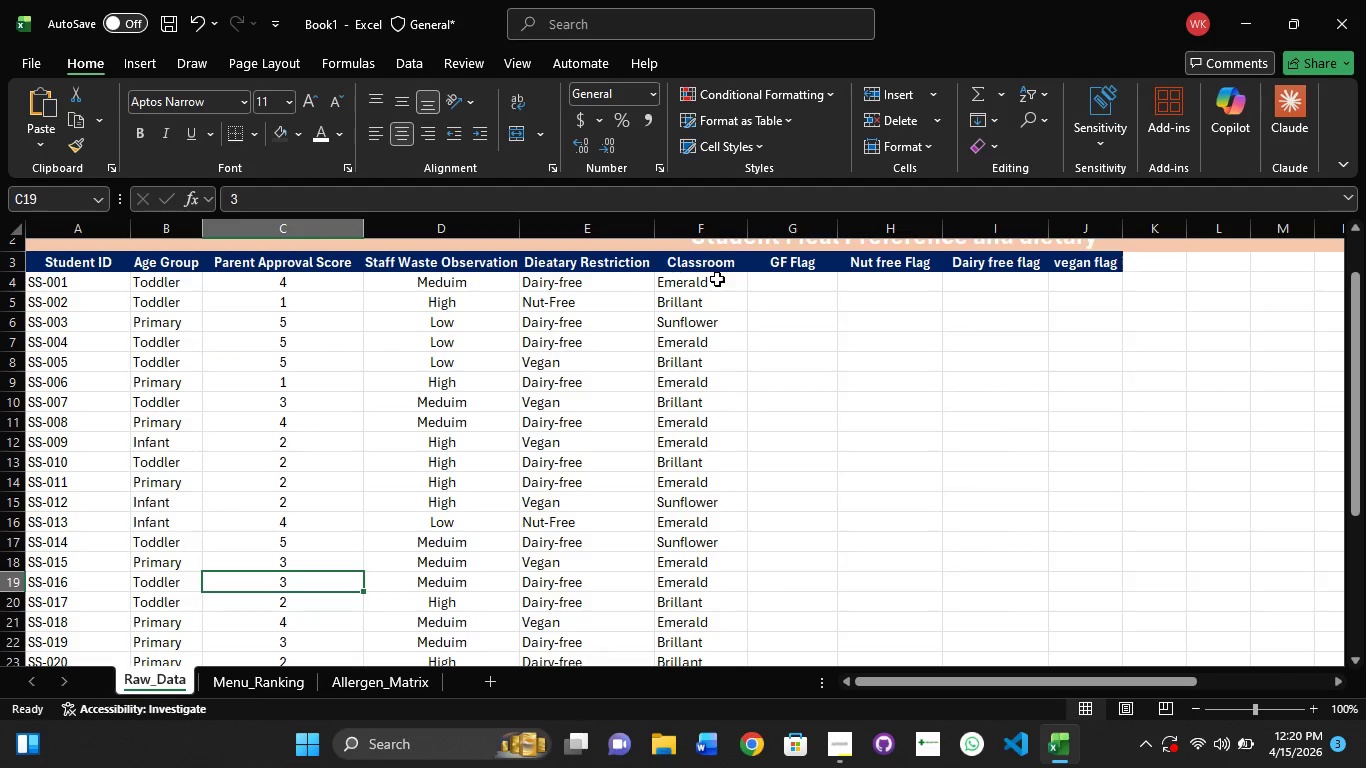 
left_click([710, 292])
 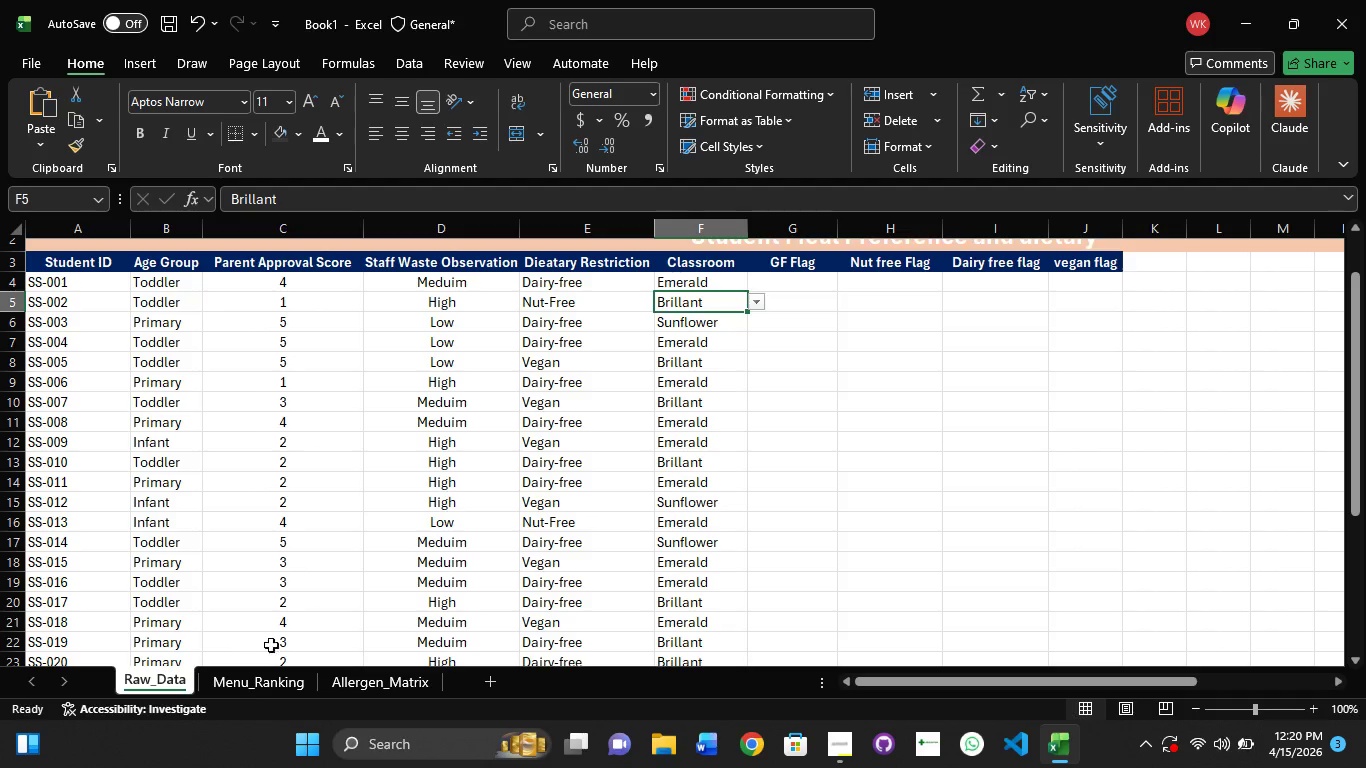 
wait(11.11)
 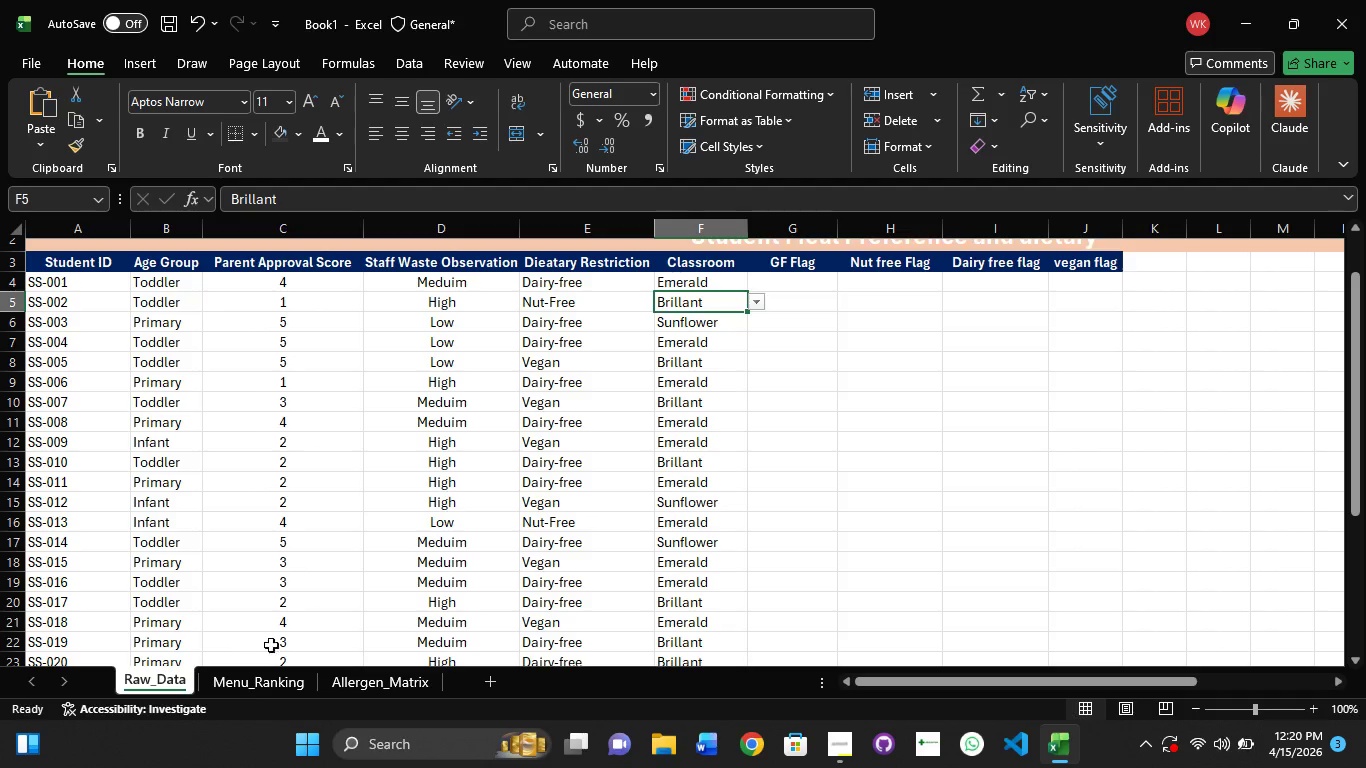 
left_click([77, 271])
 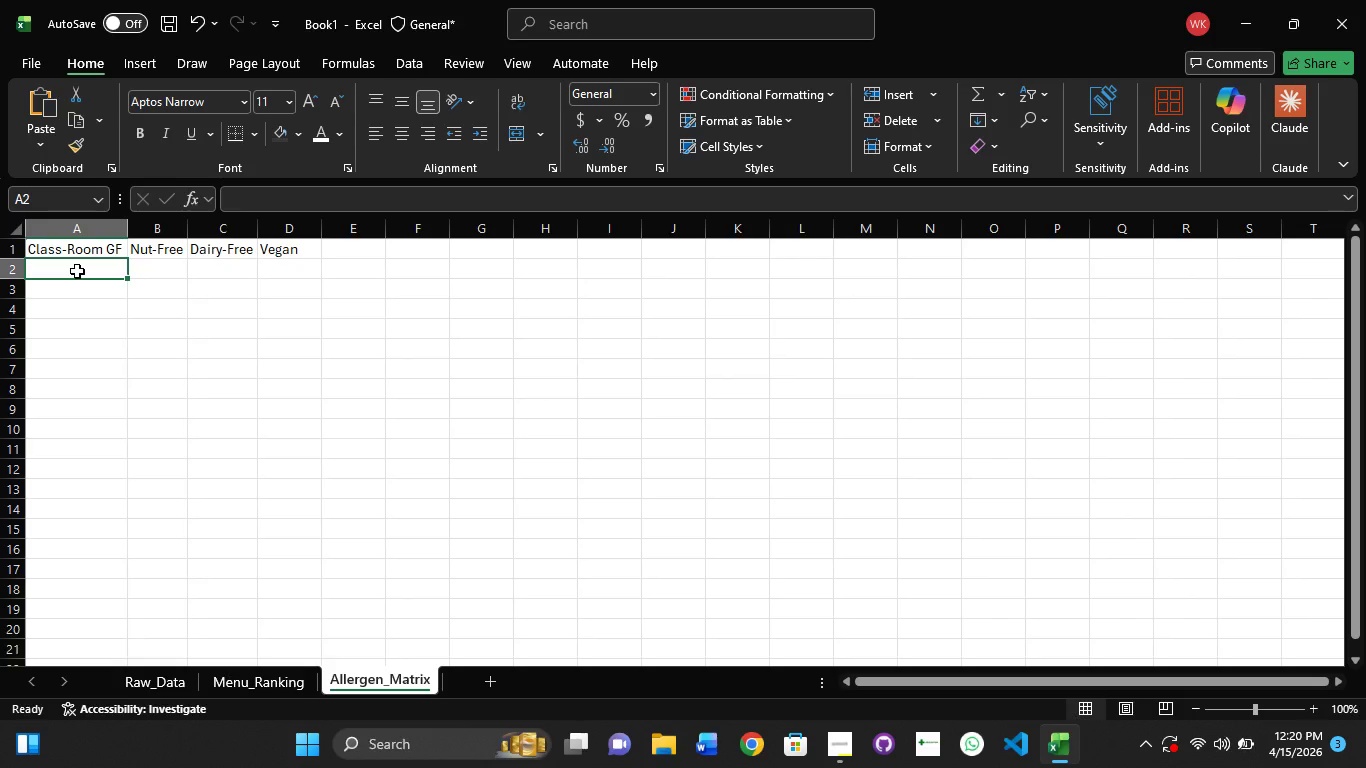 
hold_key(key=ShiftLeft, duration=1.5)
left_click_drag(start_coordinate=[79, 268], to_coordinate=[80, 390])
 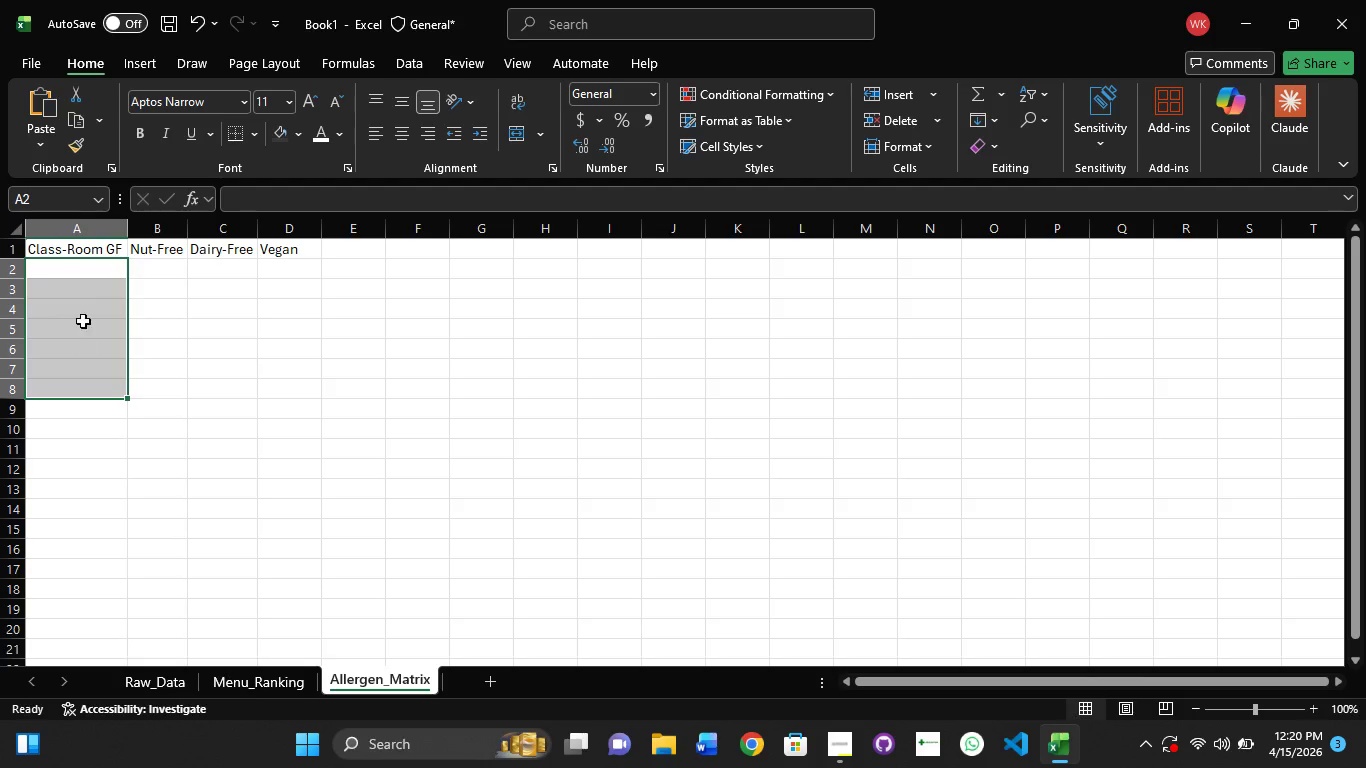 
hold_key(key=ShiftLeft, duration=1.52)
 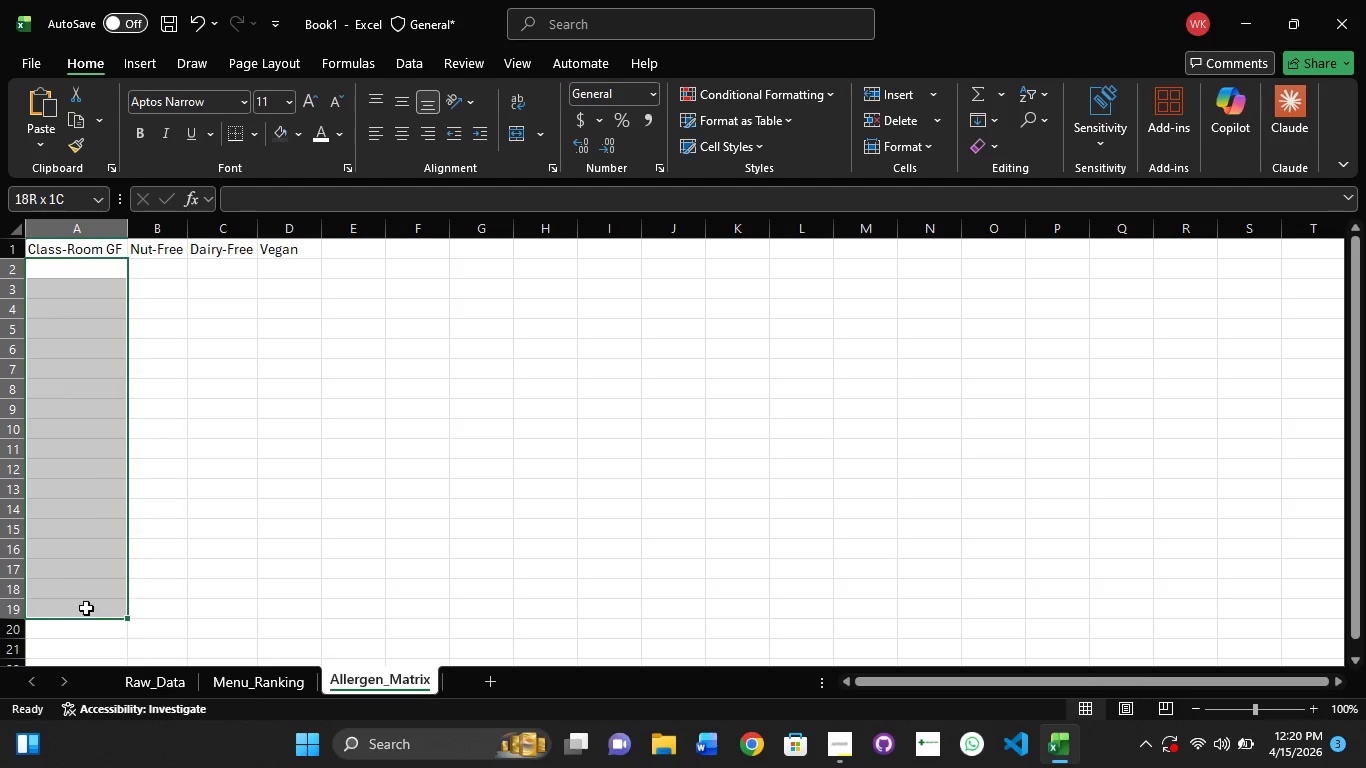 
hold_key(key=ShiftLeft, duration=1.51)
 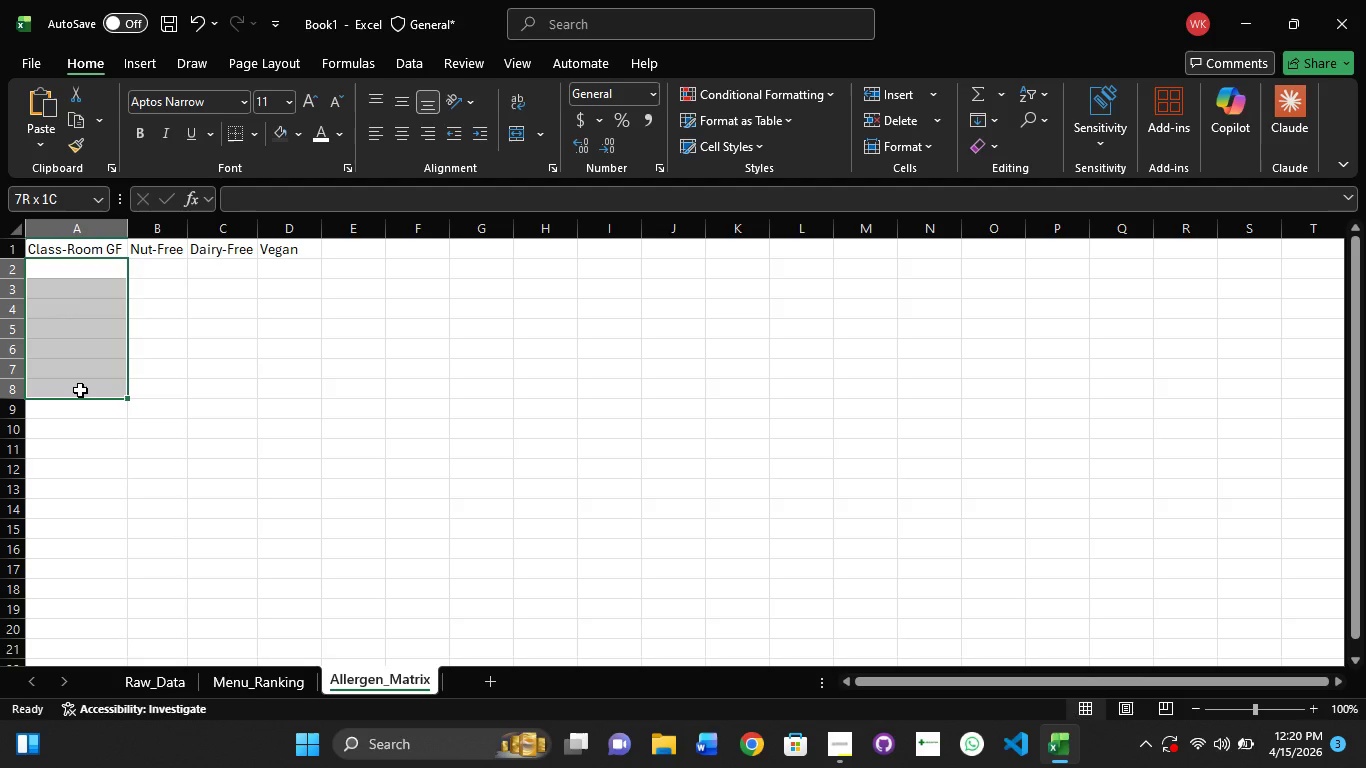 
hold_key(key=ShiftLeft, duration=1.24)
 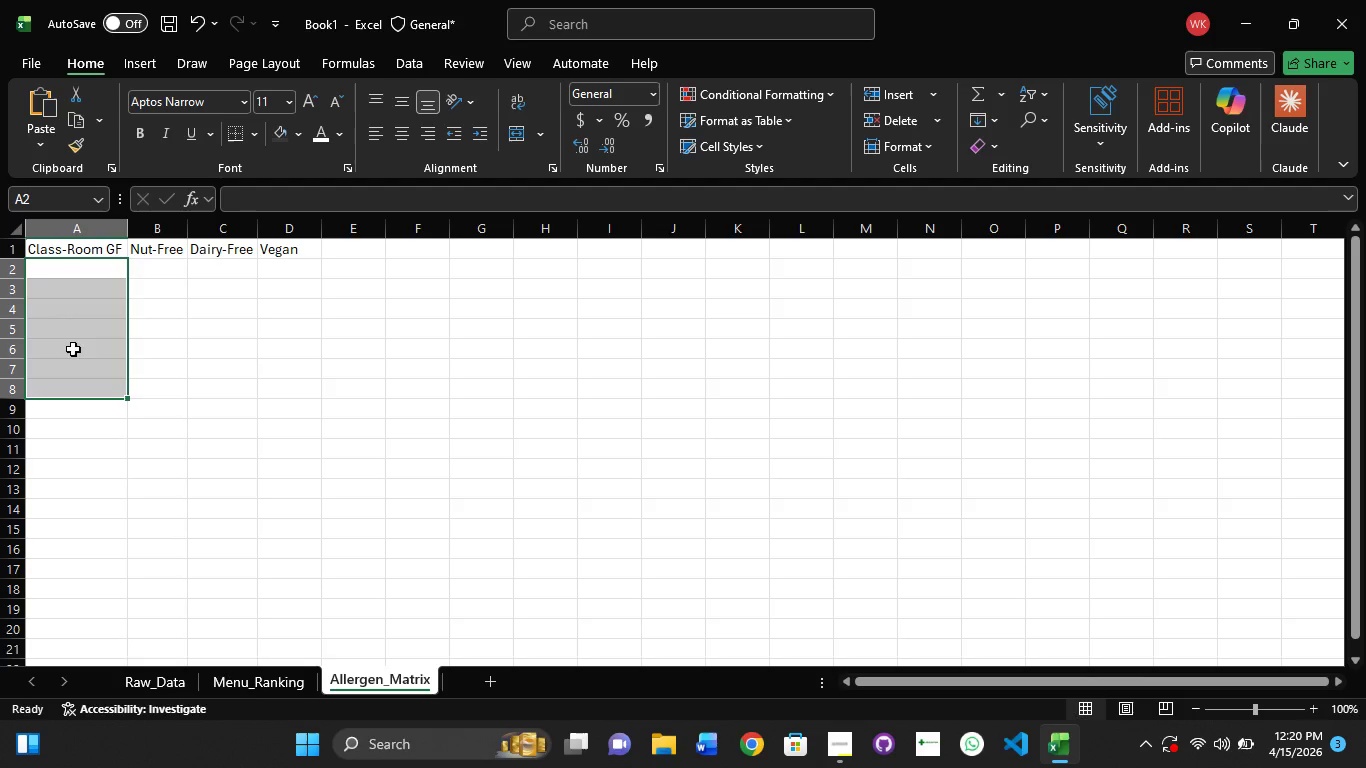 
wait(9.02)
 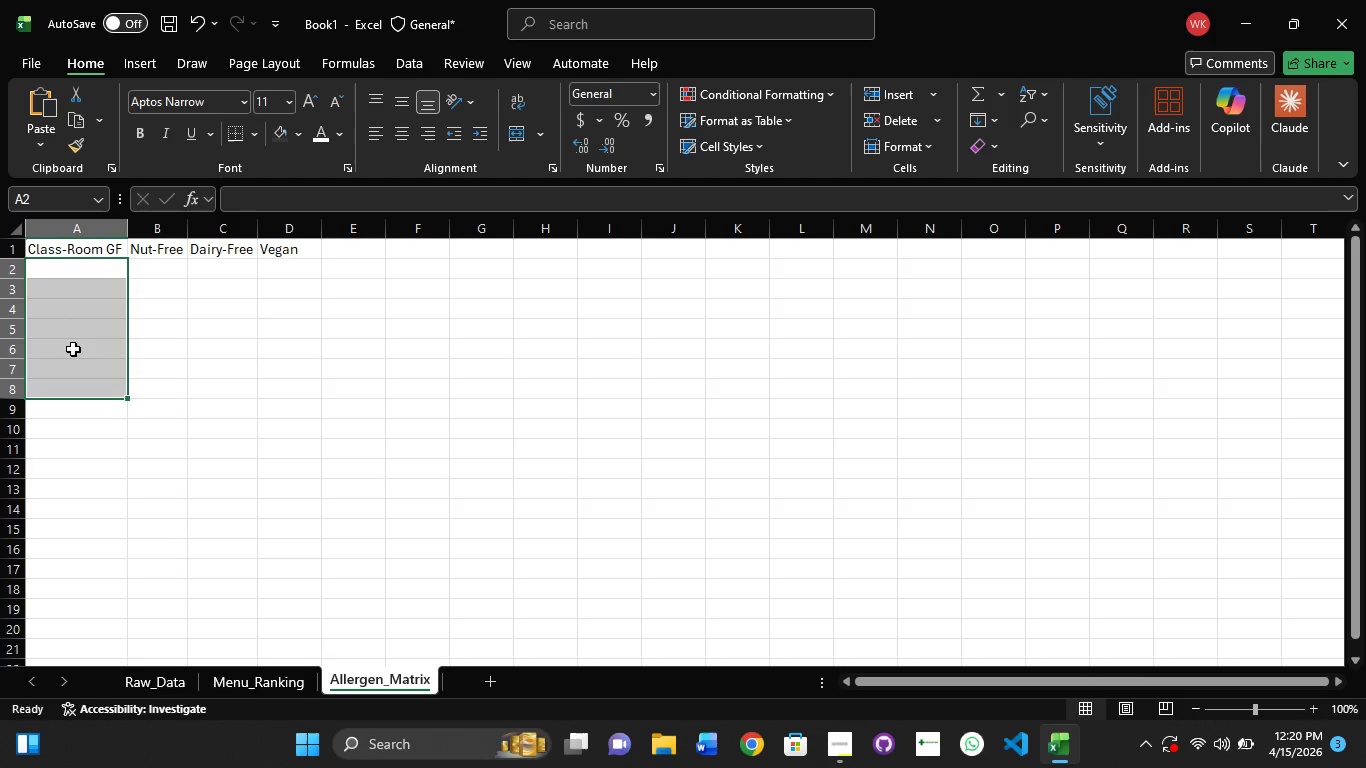 
left_click([405, 64])
 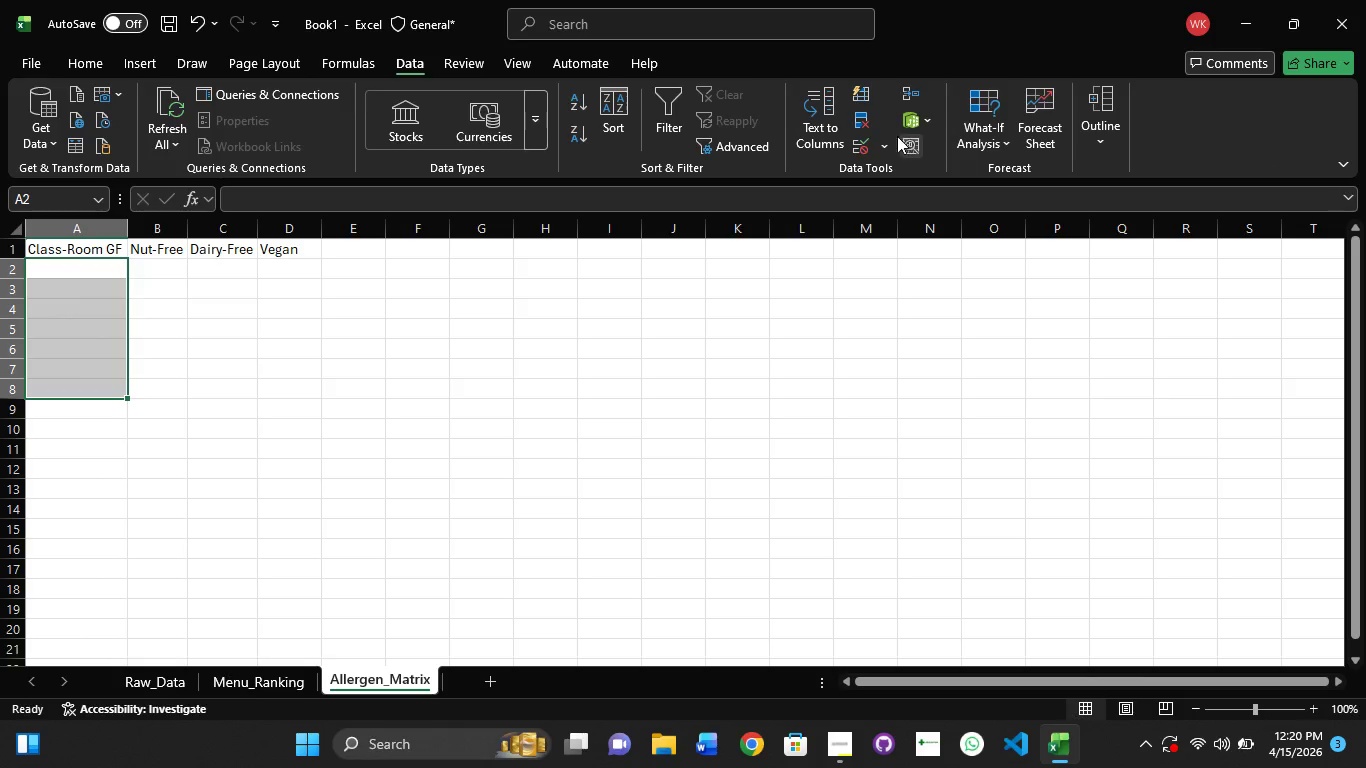 
left_click([858, 144])
 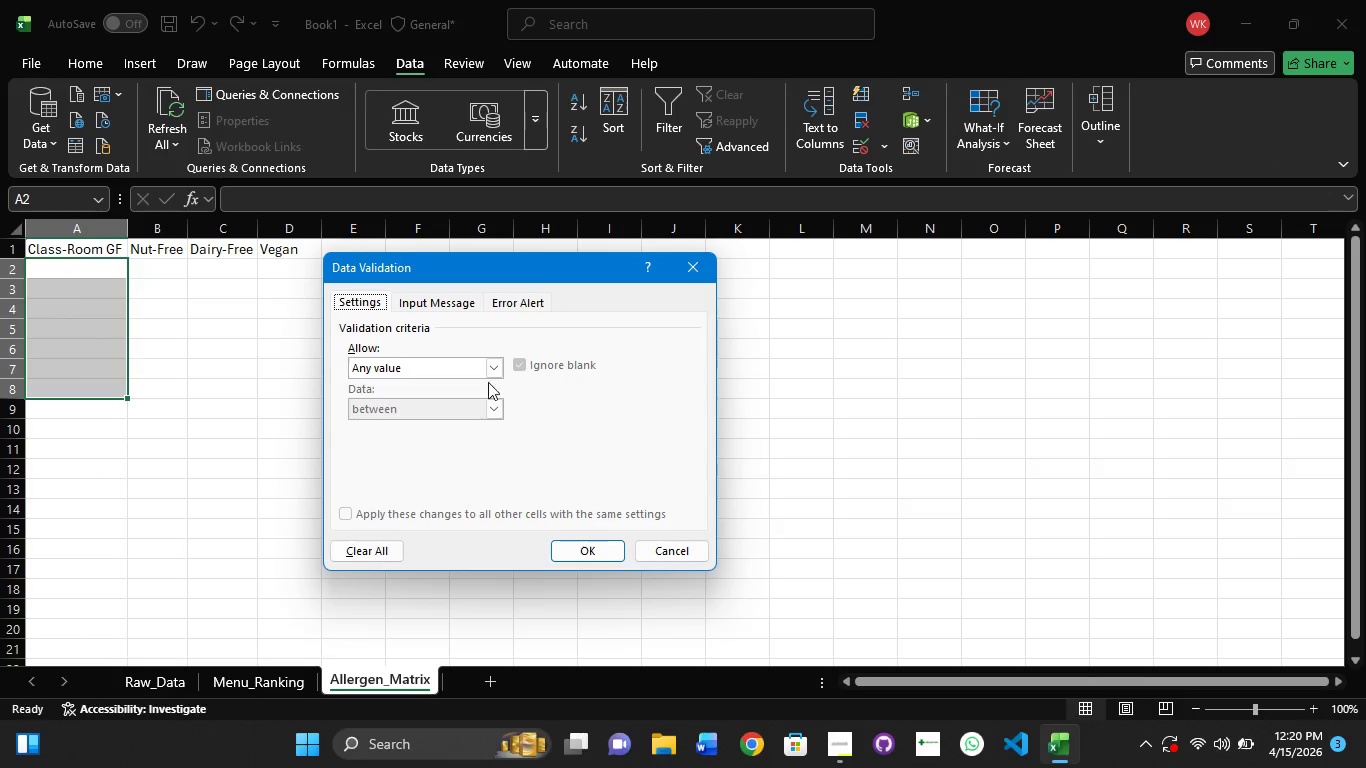 
left_click([489, 364])
 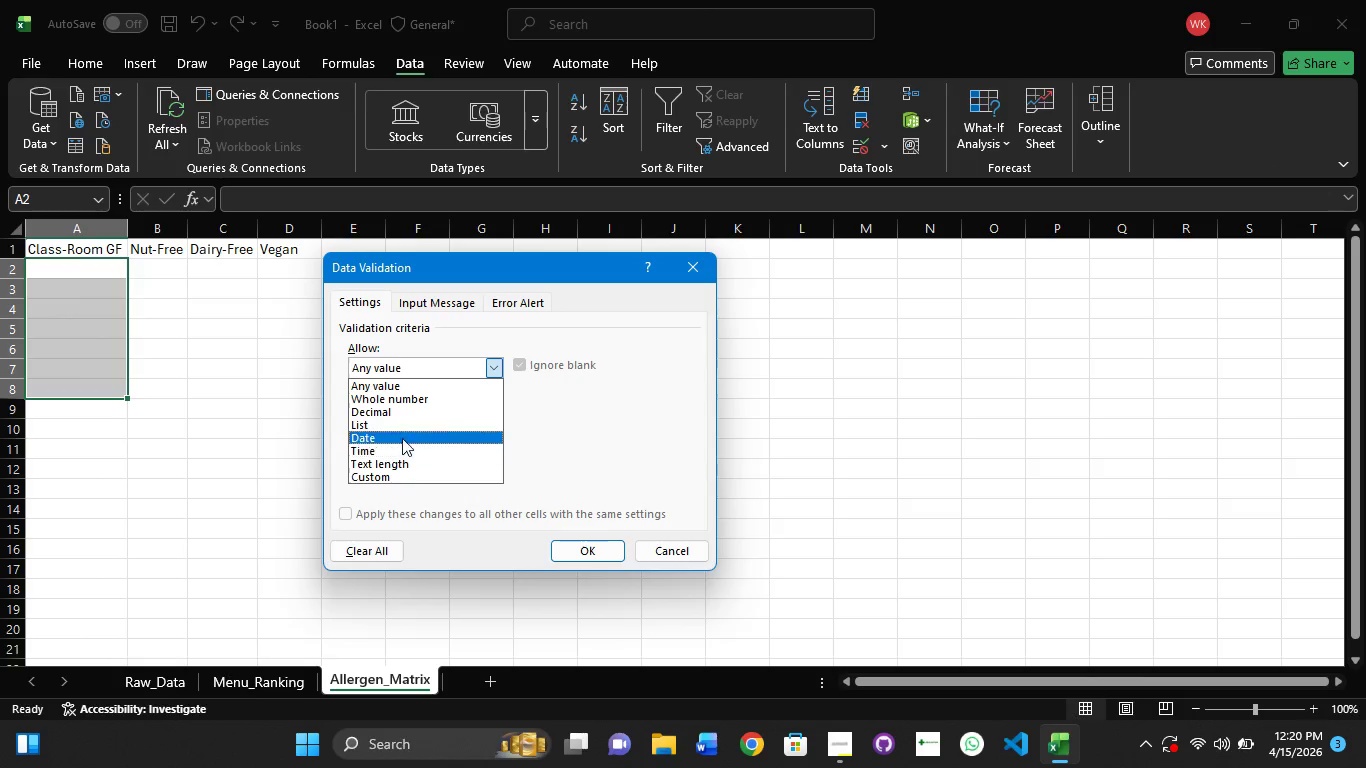 
left_click([402, 429])
 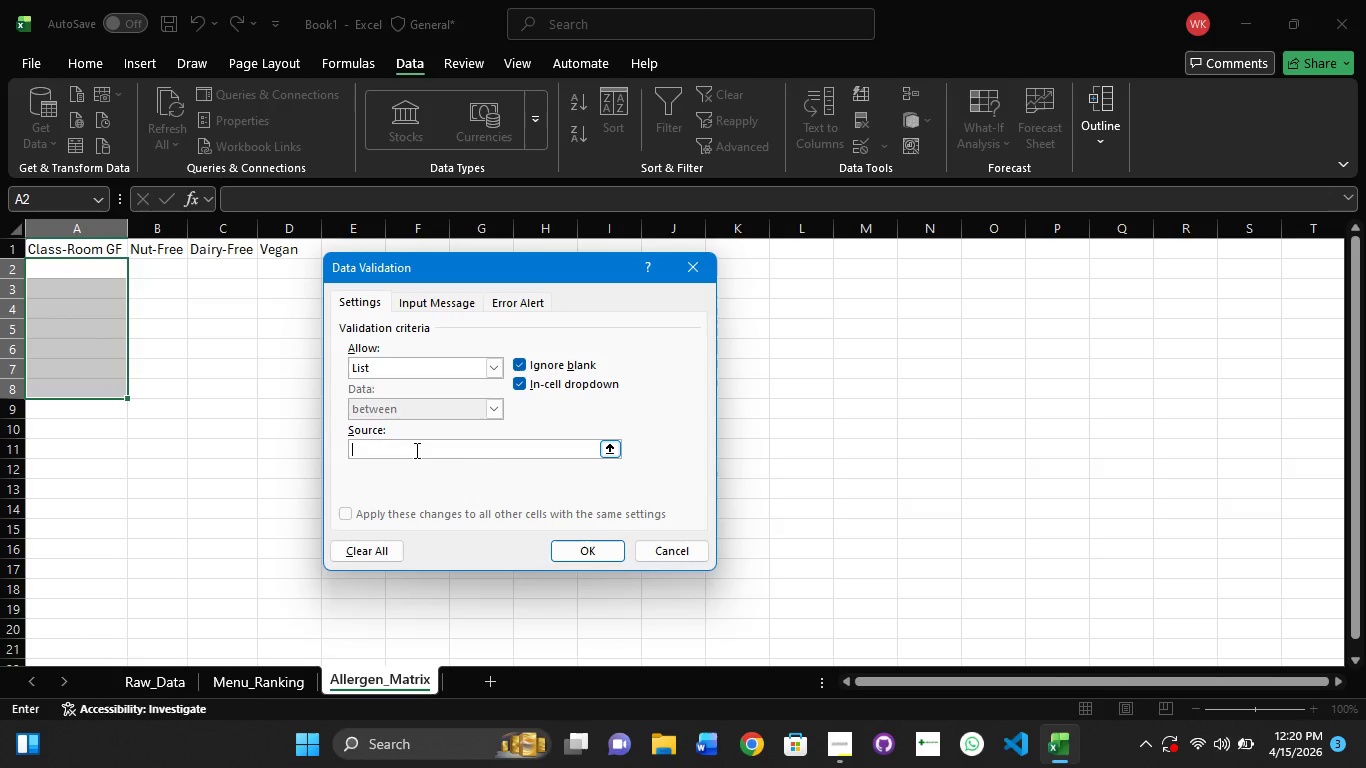 
type(Sunflower, ?E)
key(Backspace)
key(Backspace)
type(Emerald, Brilliant)
 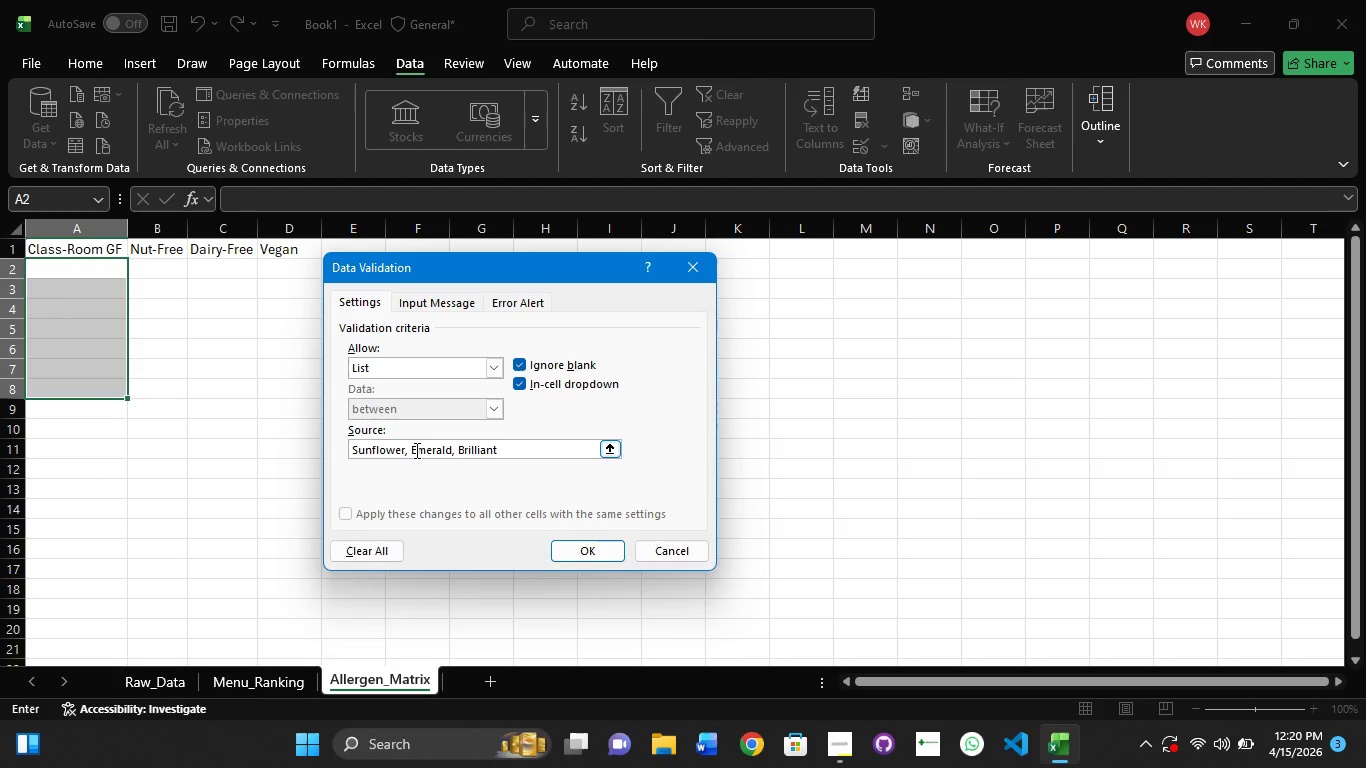 
key(Enter)
 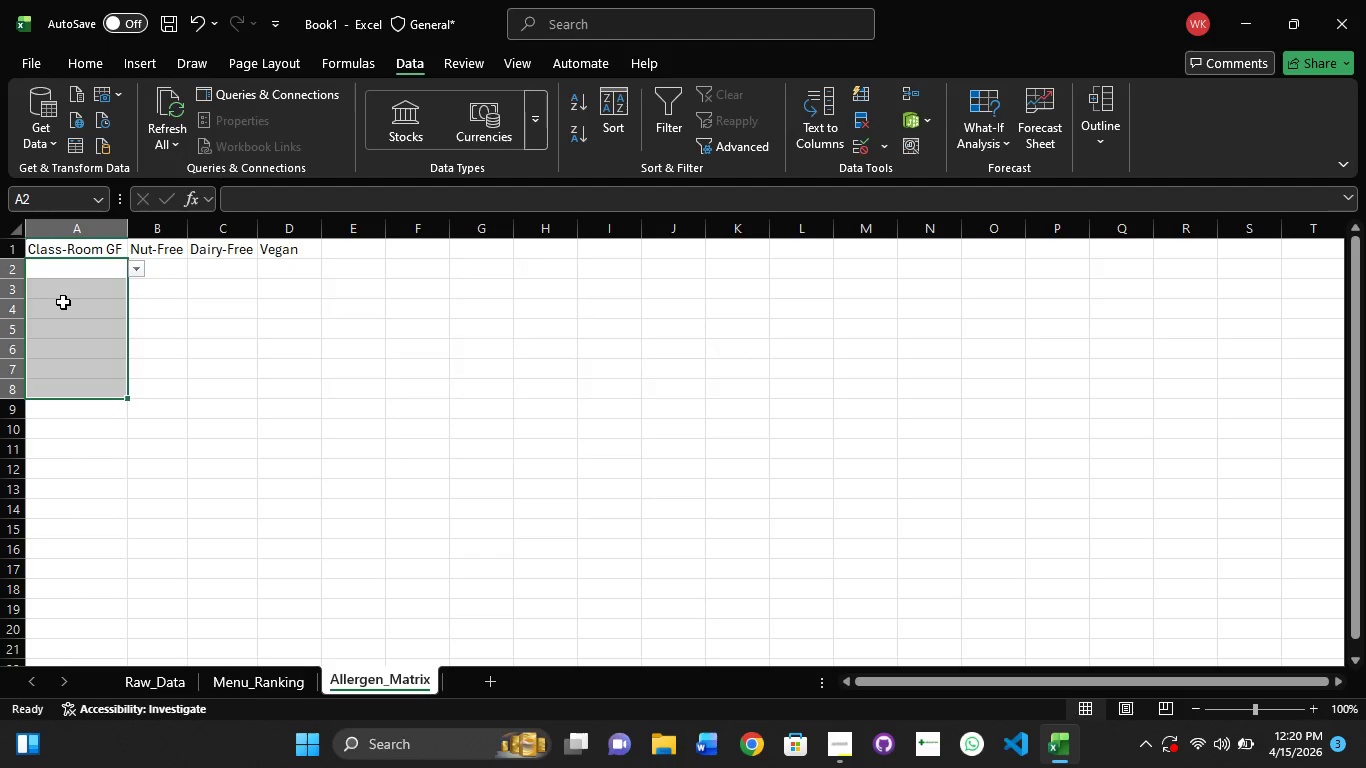 
wait(6.16)
 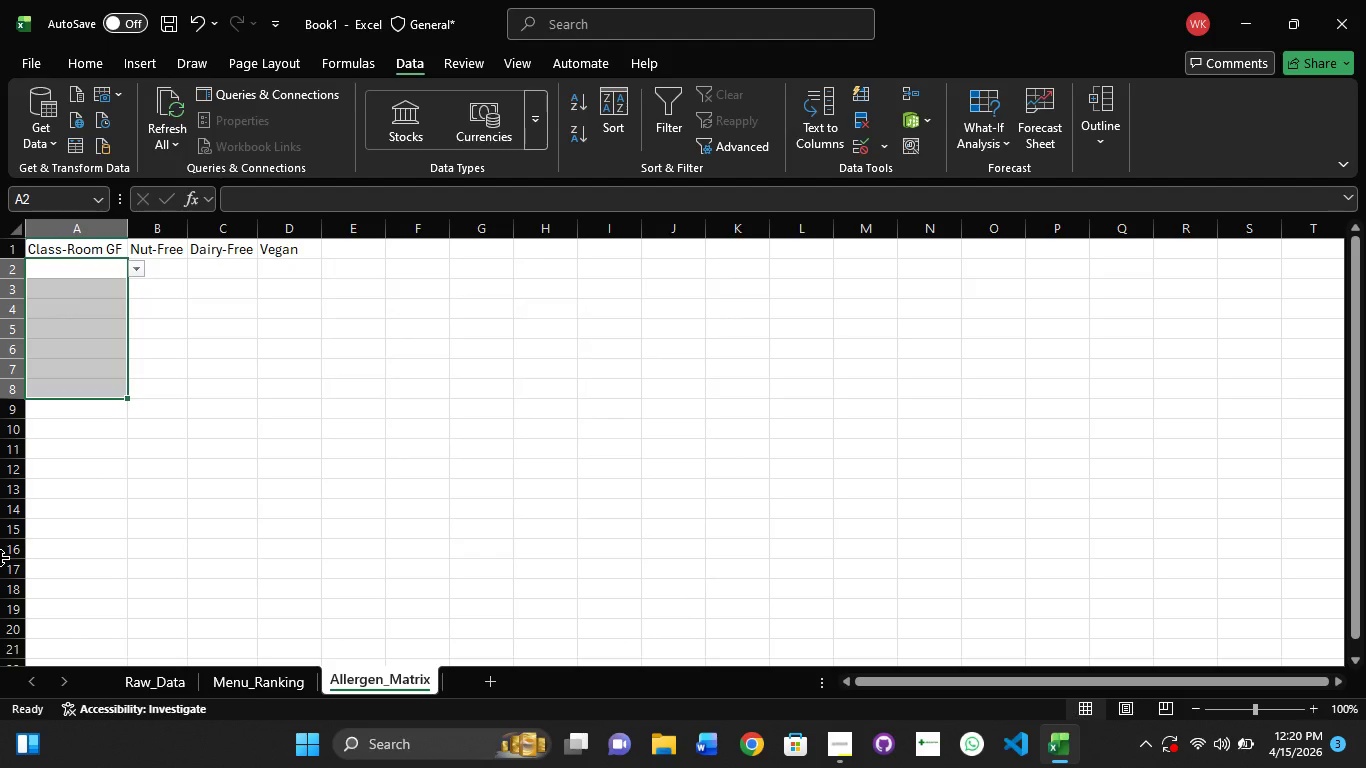 
left_click([133, 267])
 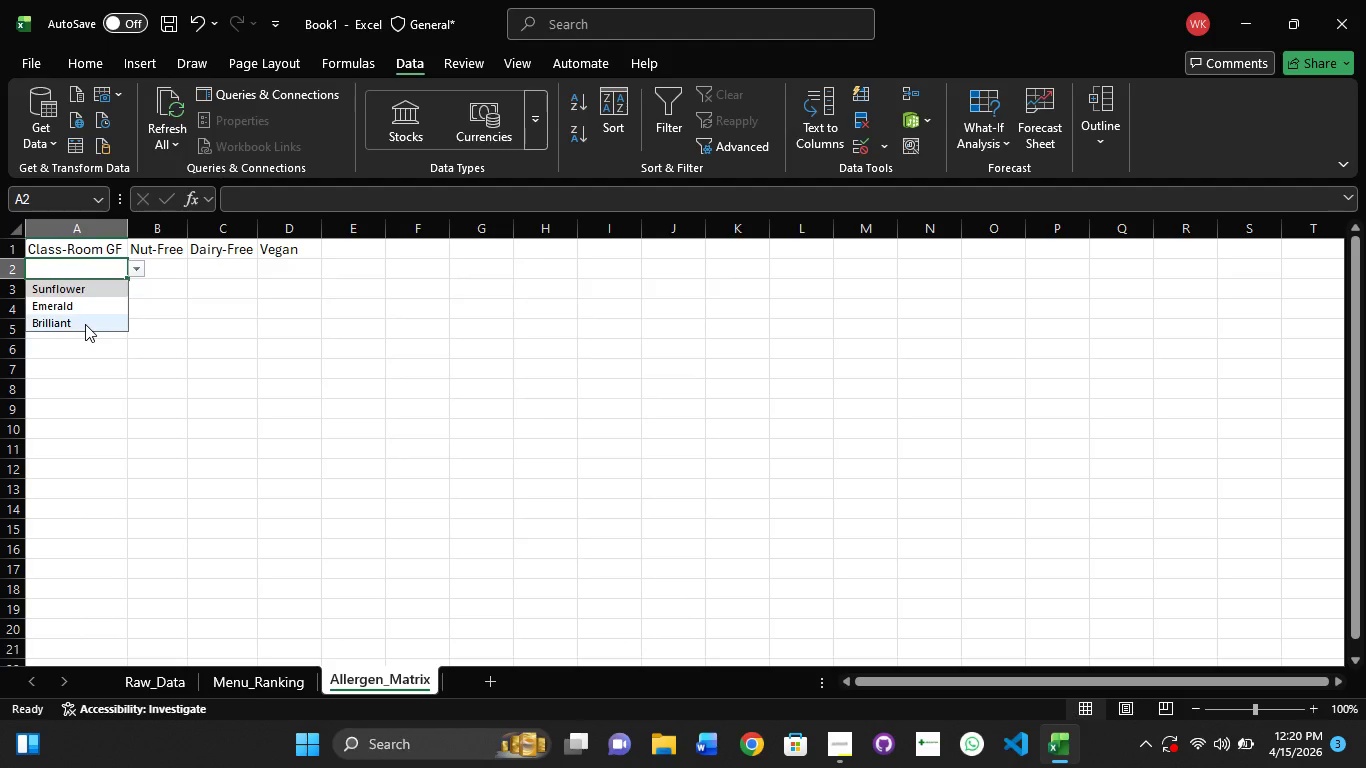 
left_click([85, 324])
 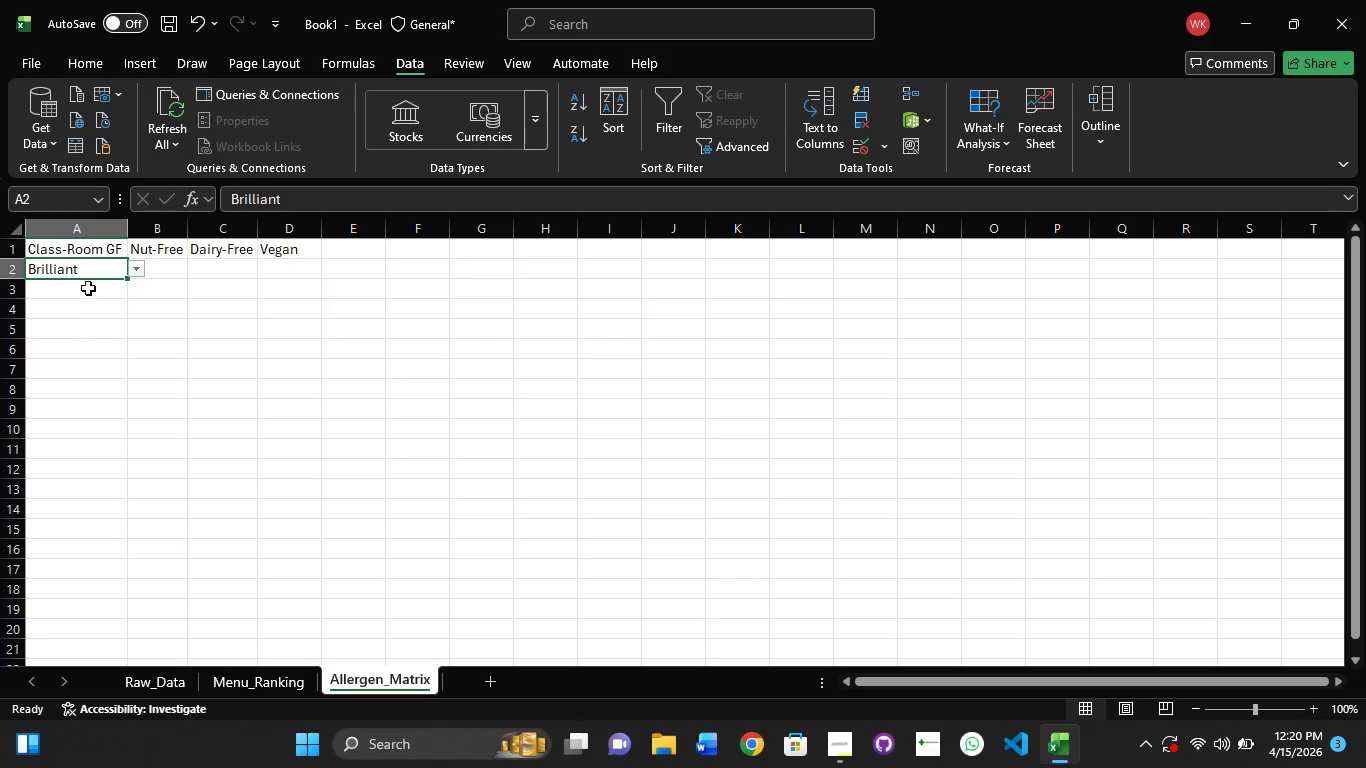 
left_click([88, 288])
 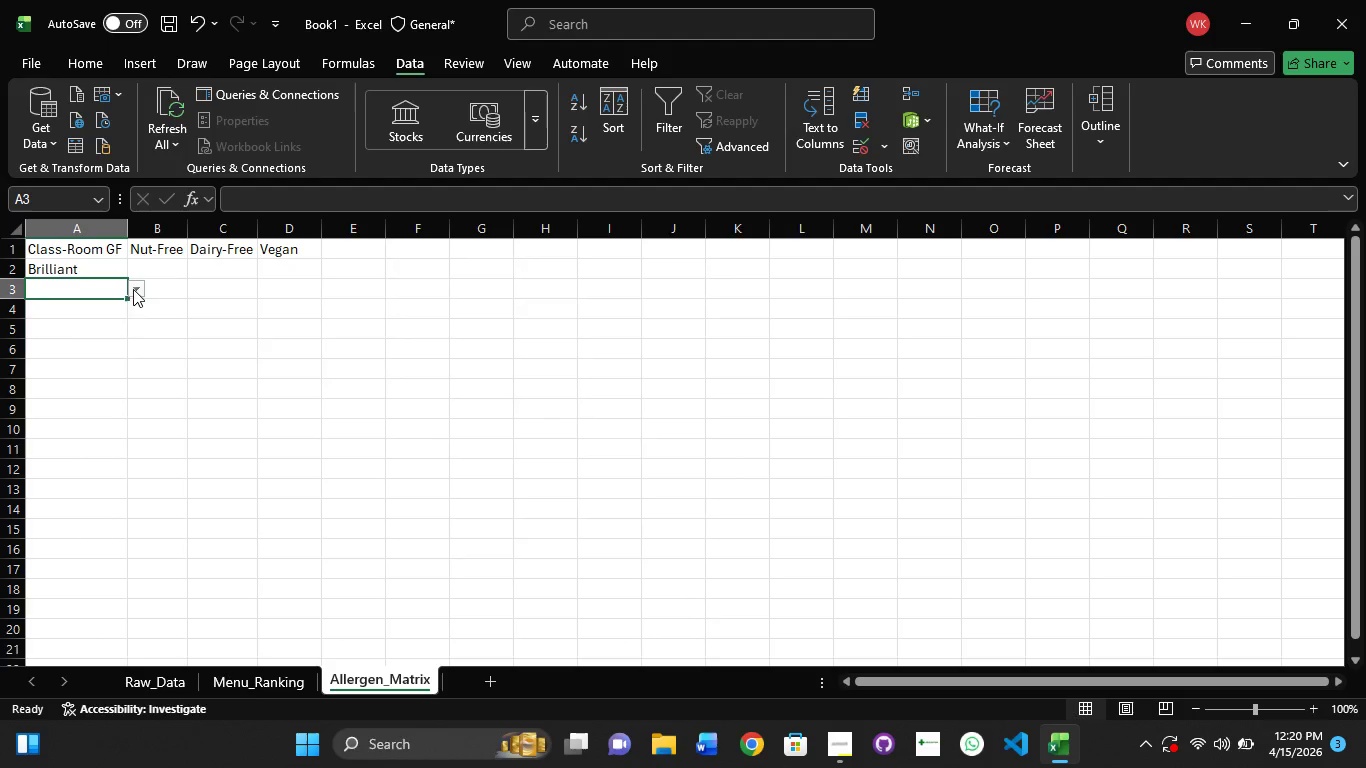 
left_click([135, 290])
 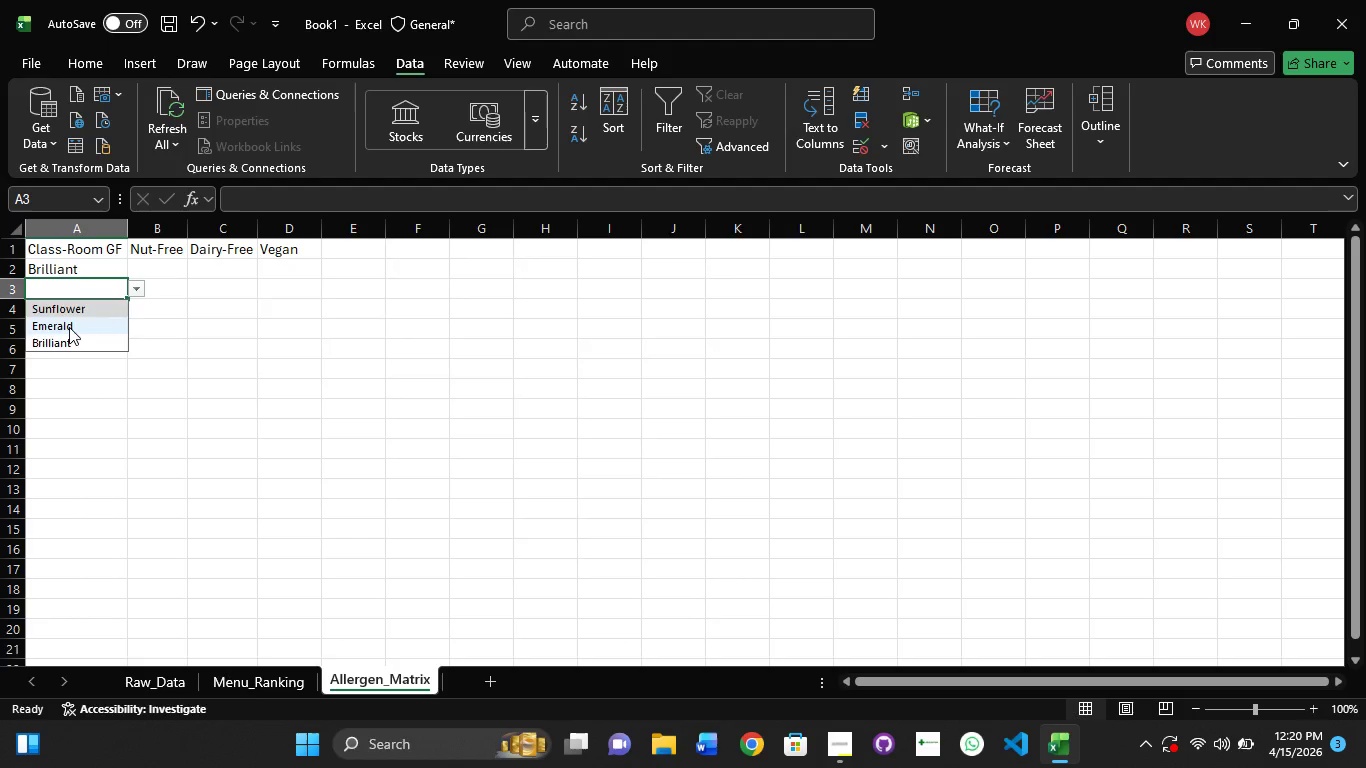 
left_click([69, 327])
 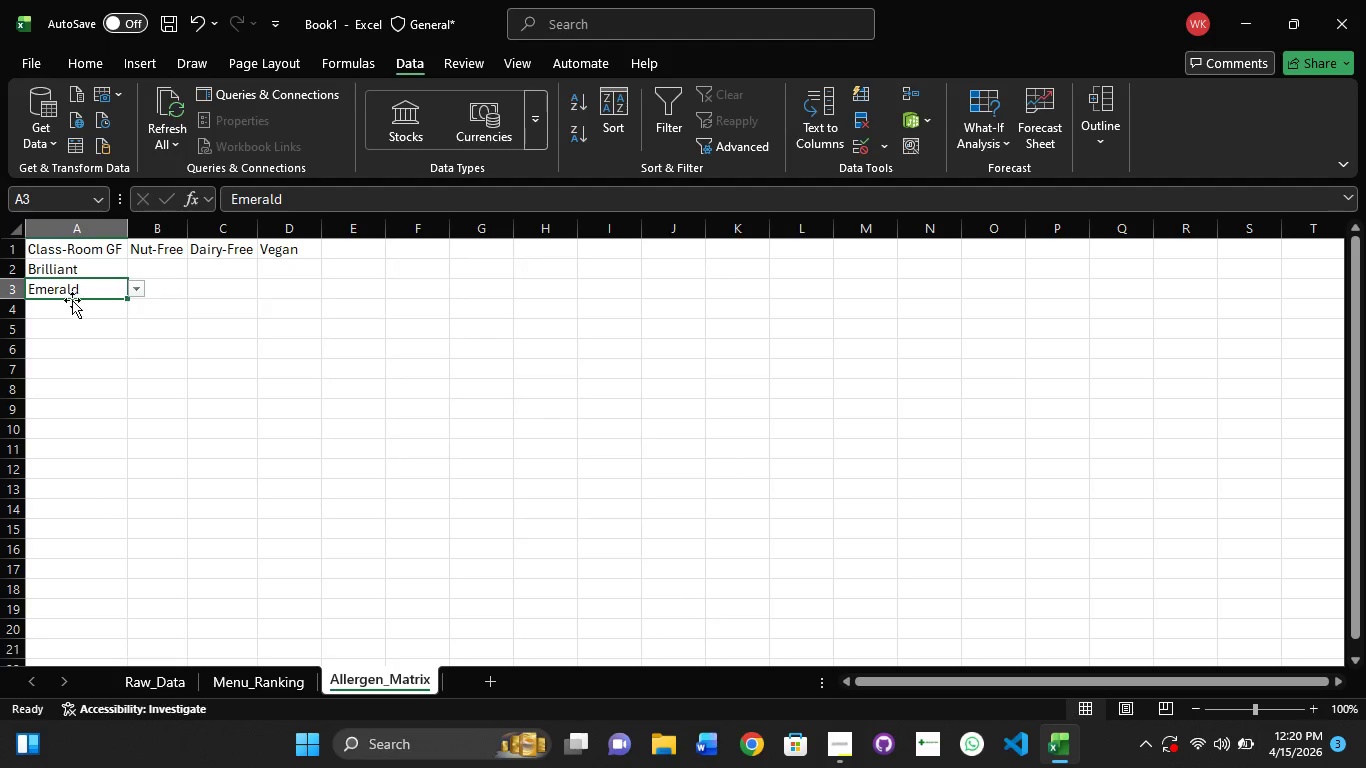 
left_click([72, 300])
 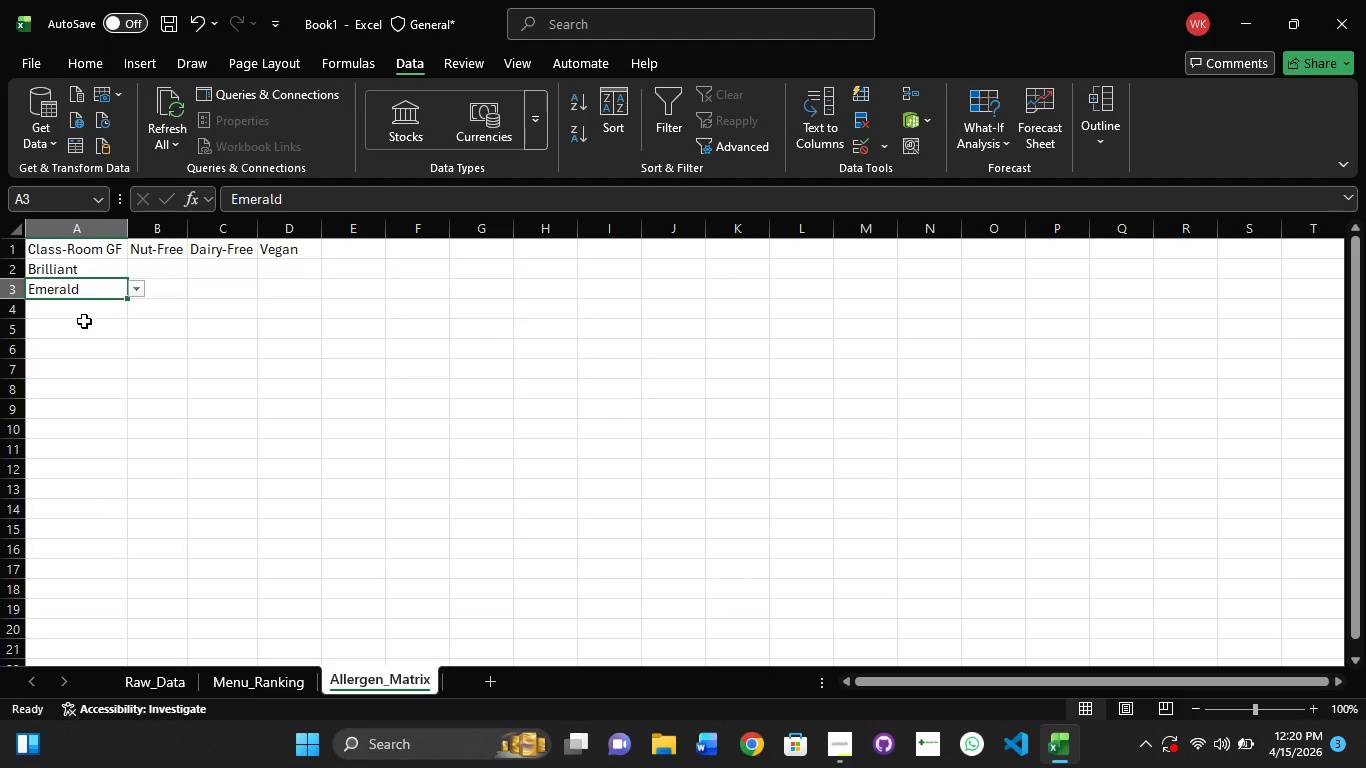 
left_click([84, 321])
 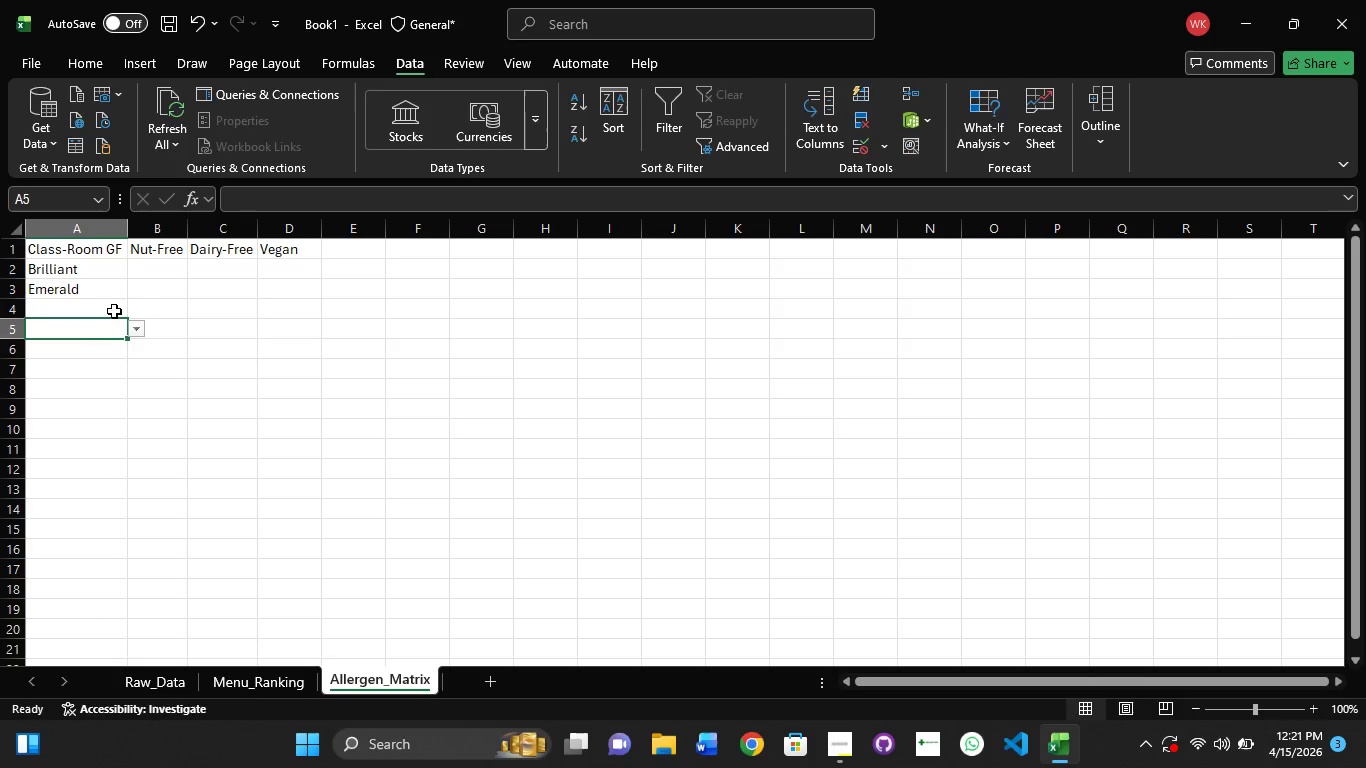 
left_click([113, 311])
 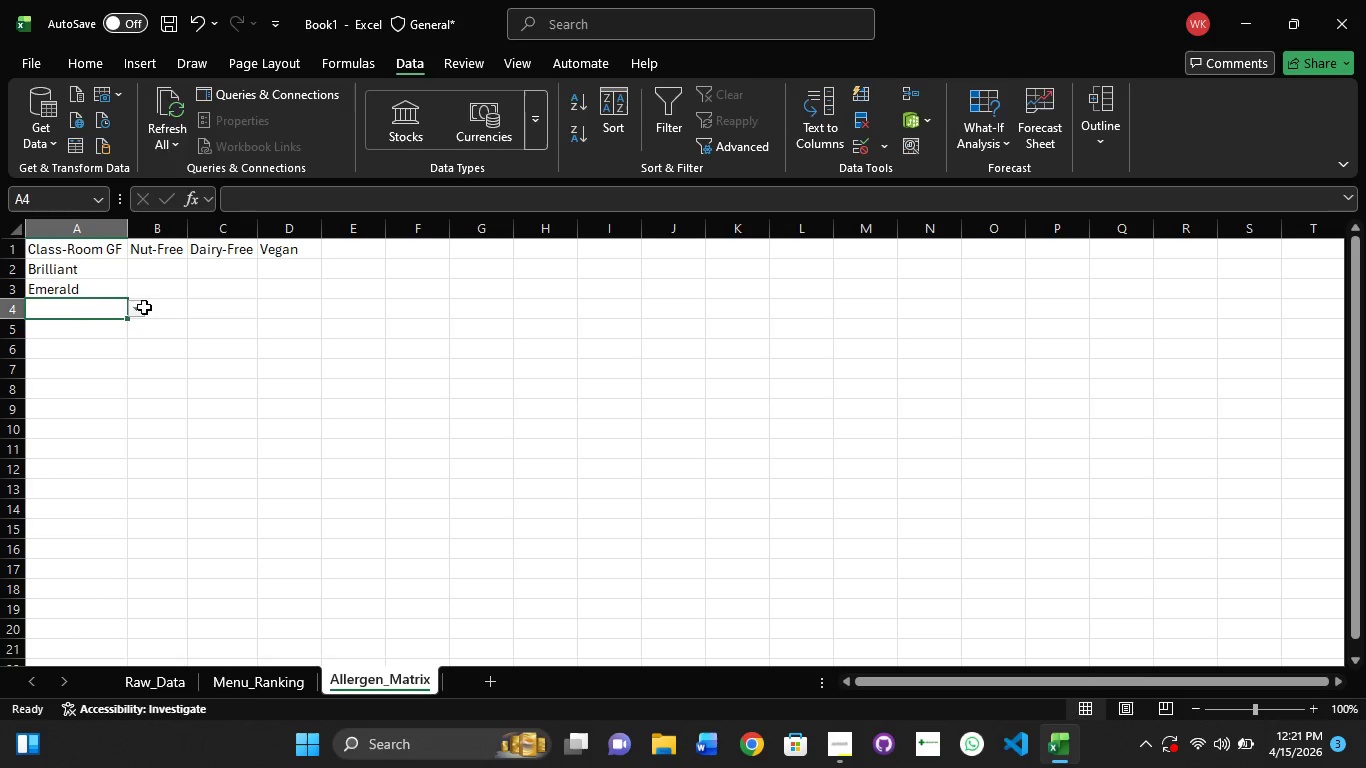 
left_click([145, 307])
 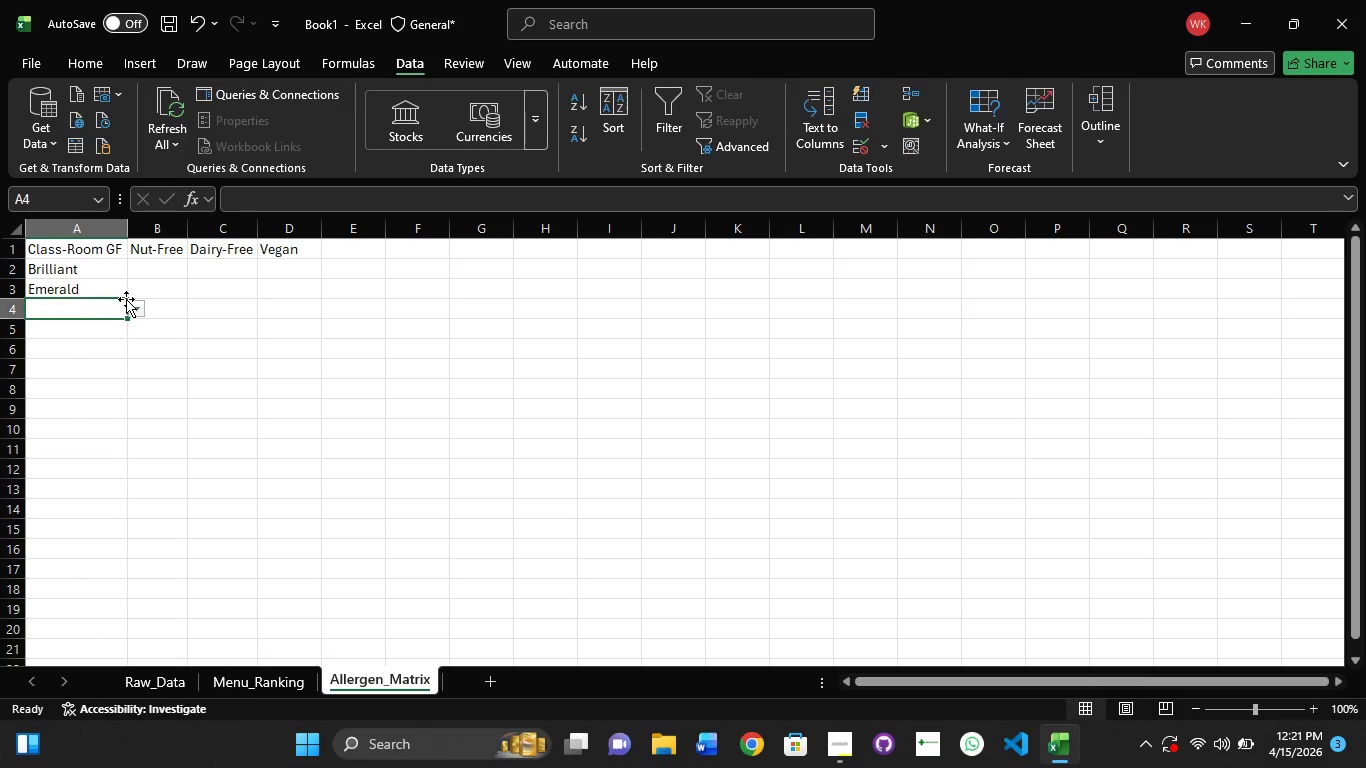 
left_click([133, 306])
 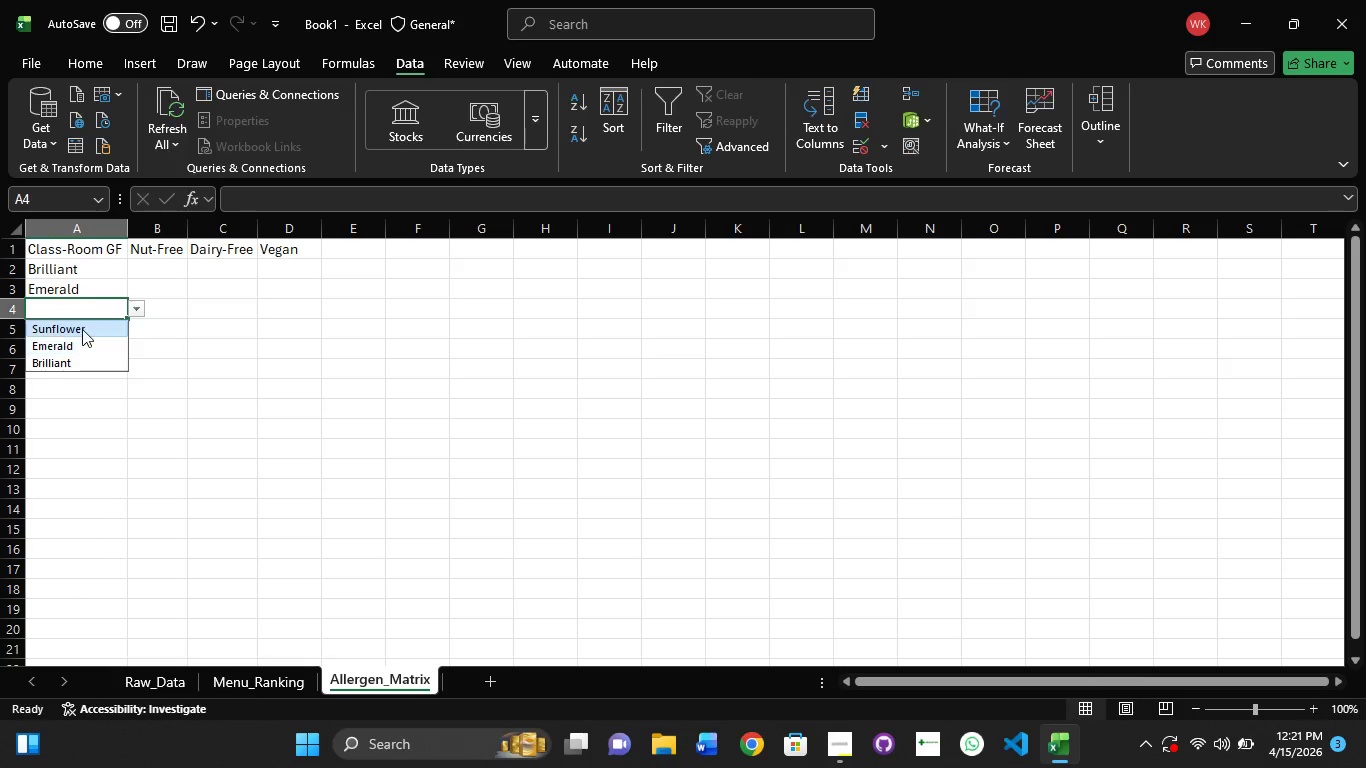 
left_click([82, 328])
 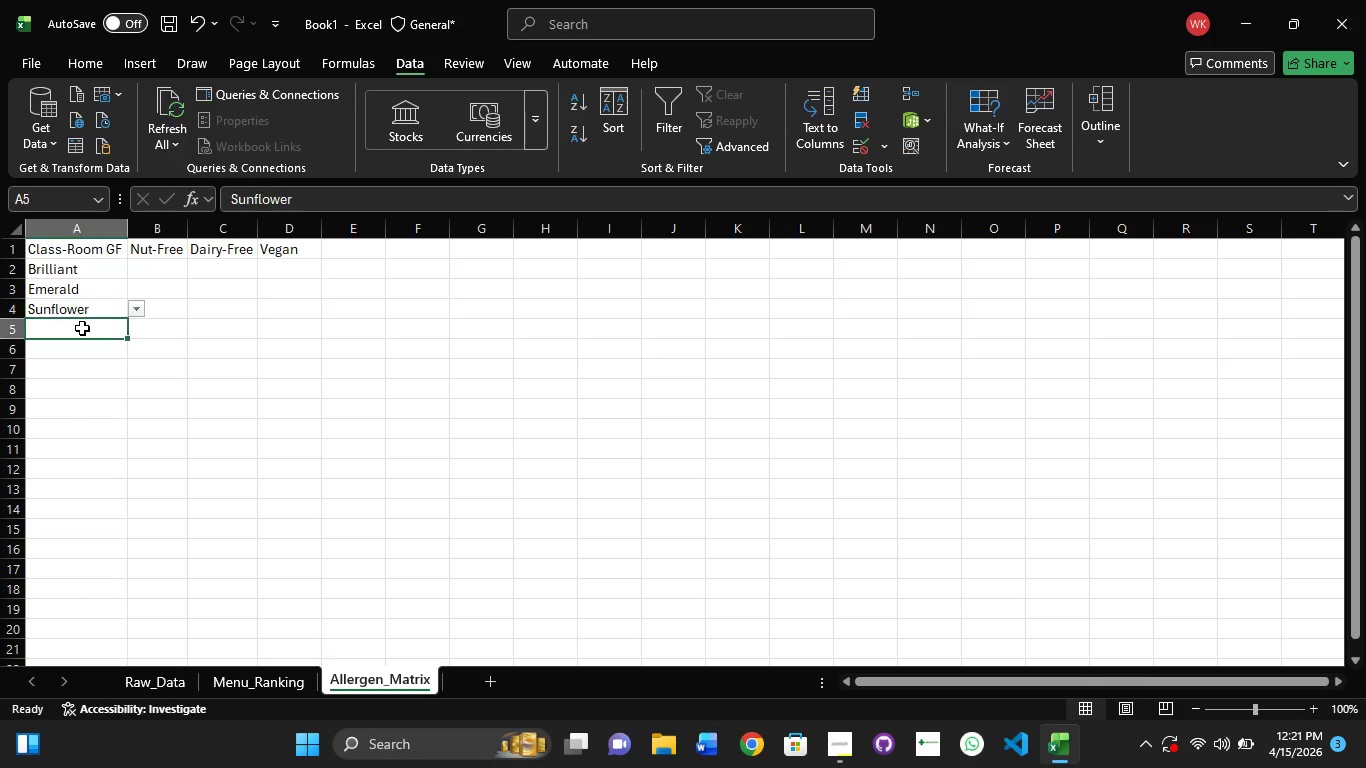 
left_click([82, 328])
 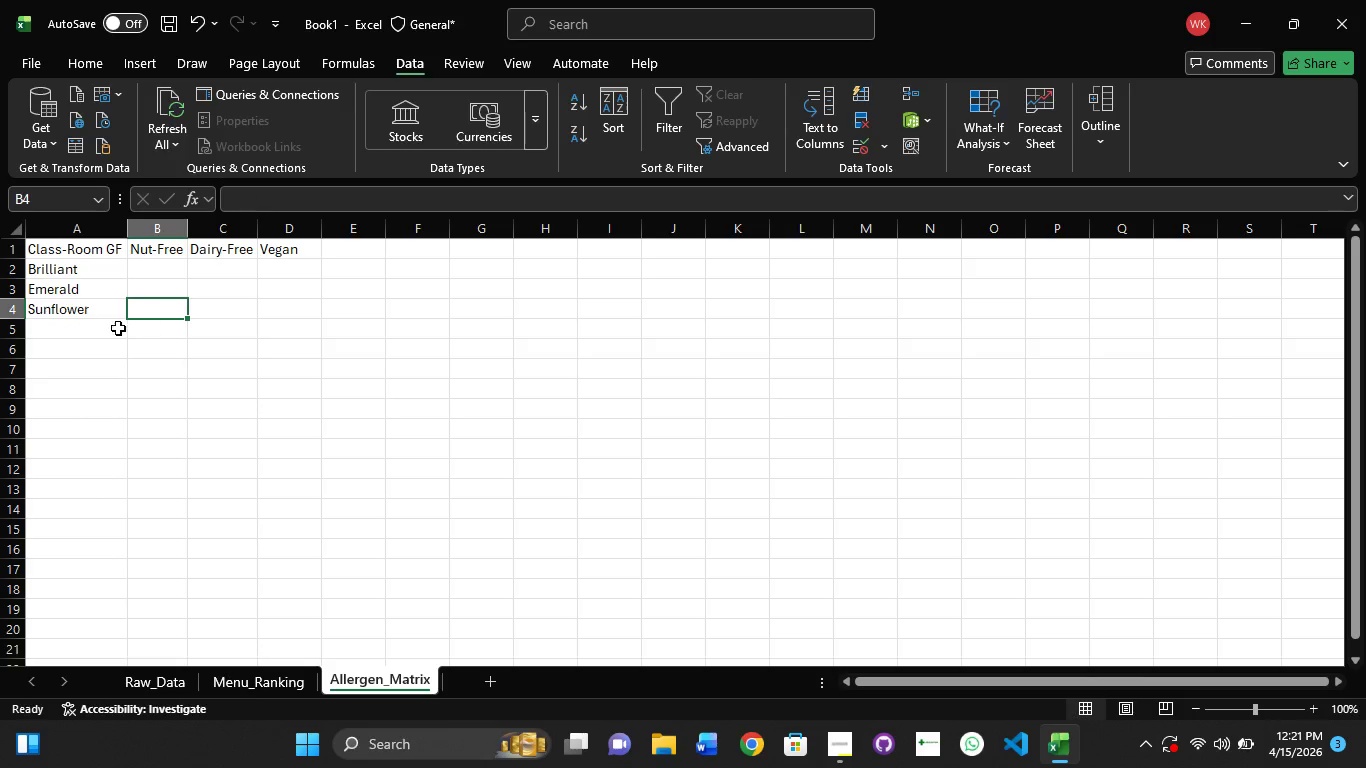 
left_click([75, 332])
 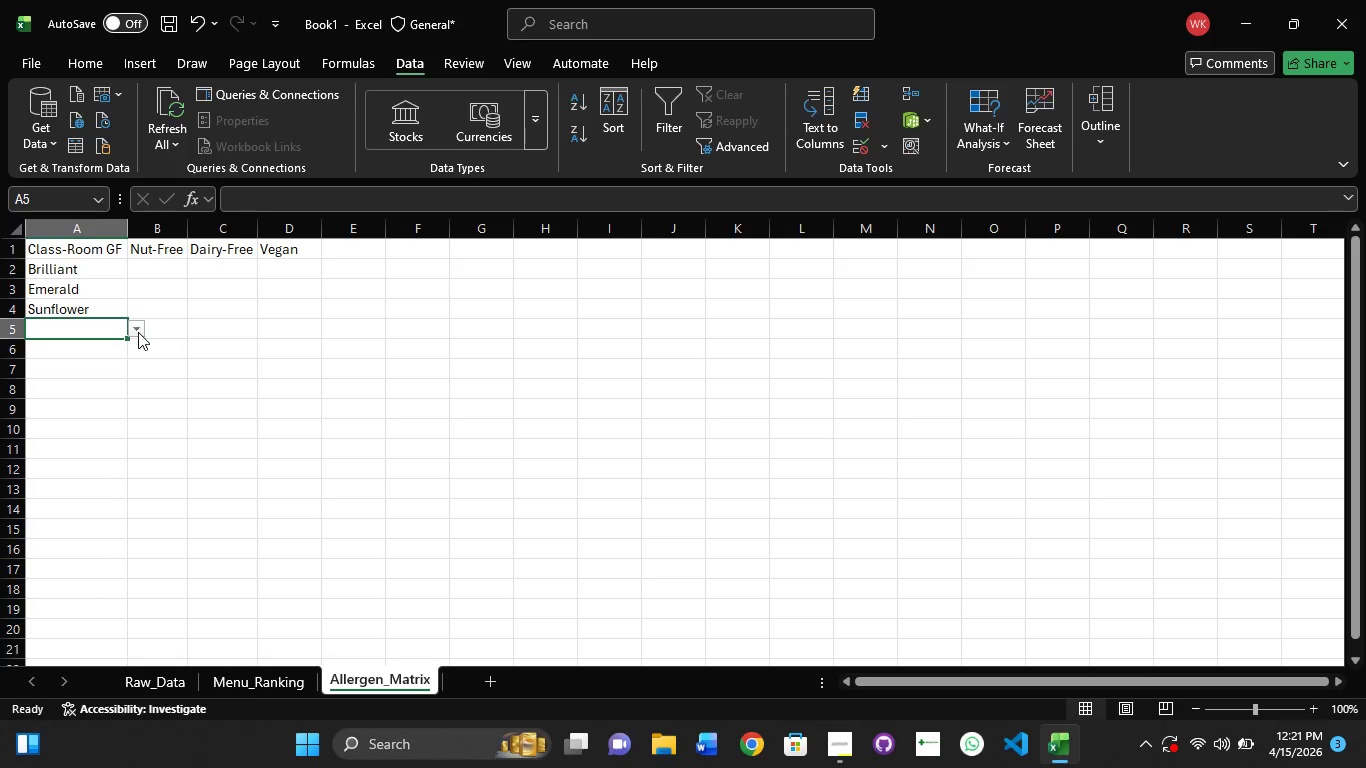 
left_click([138, 332])
 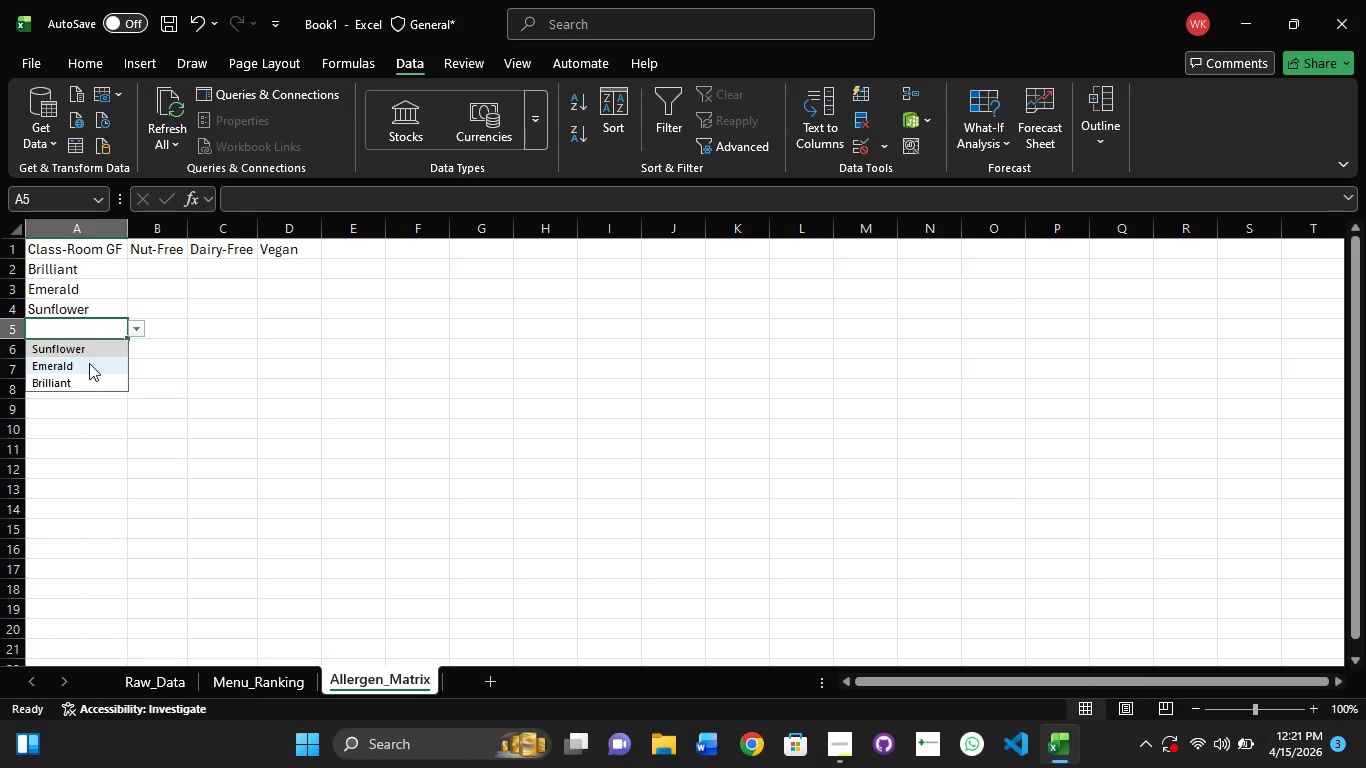 
left_click([89, 363])
 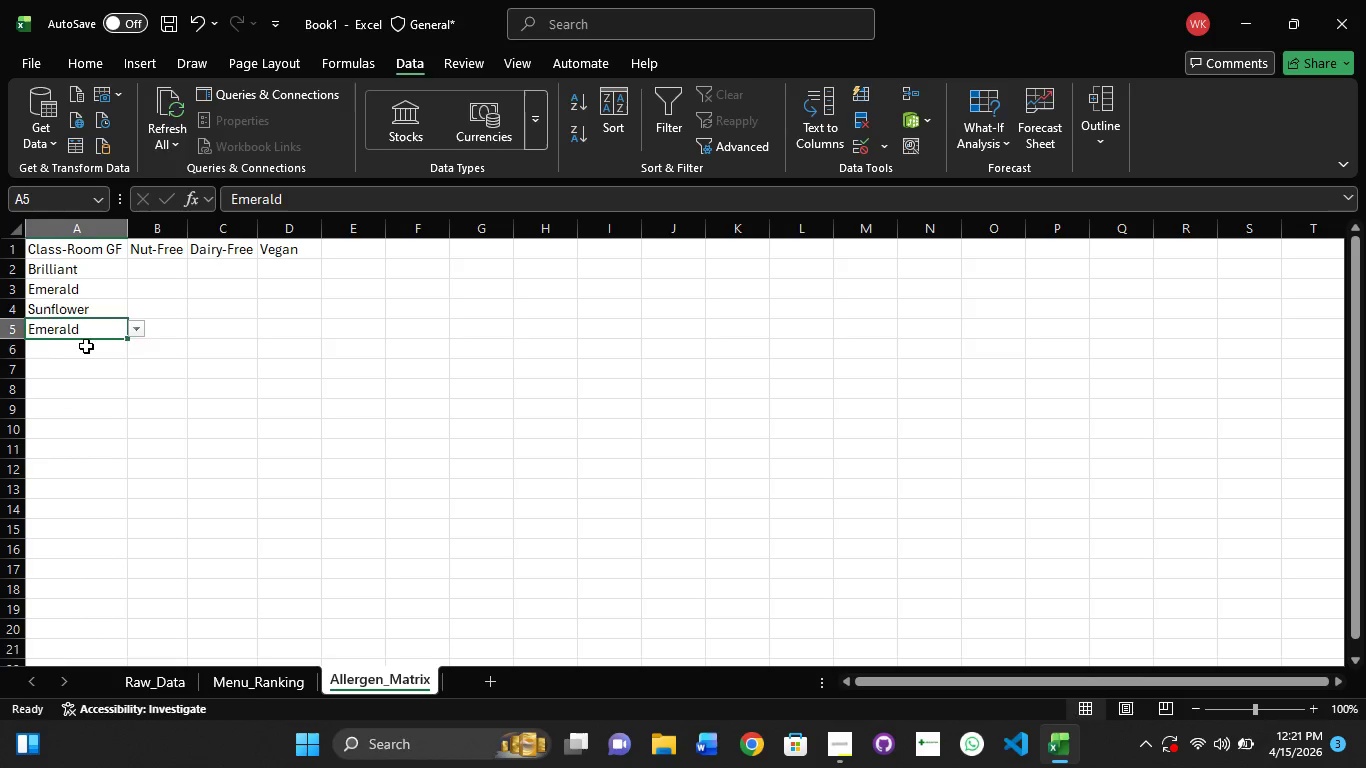 
left_click([86, 346])
 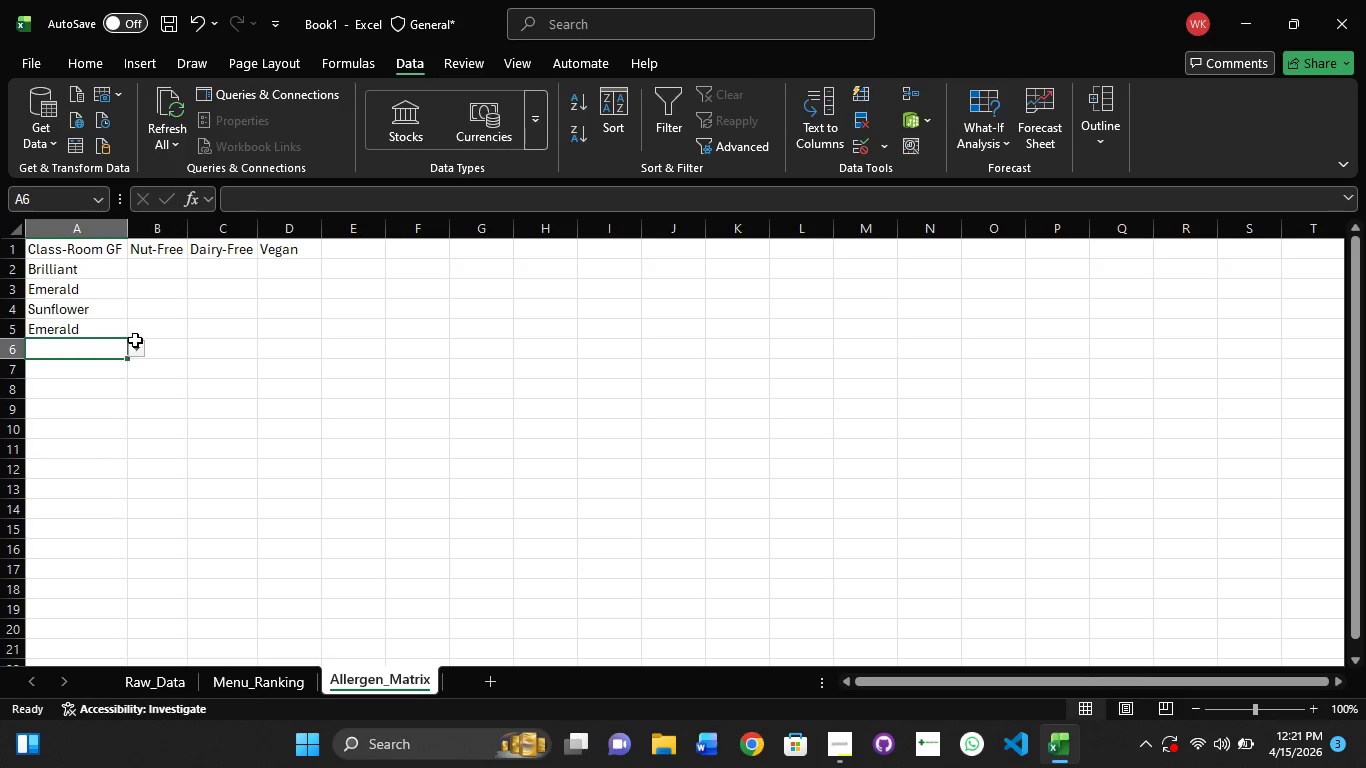 
left_click([135, 340])
 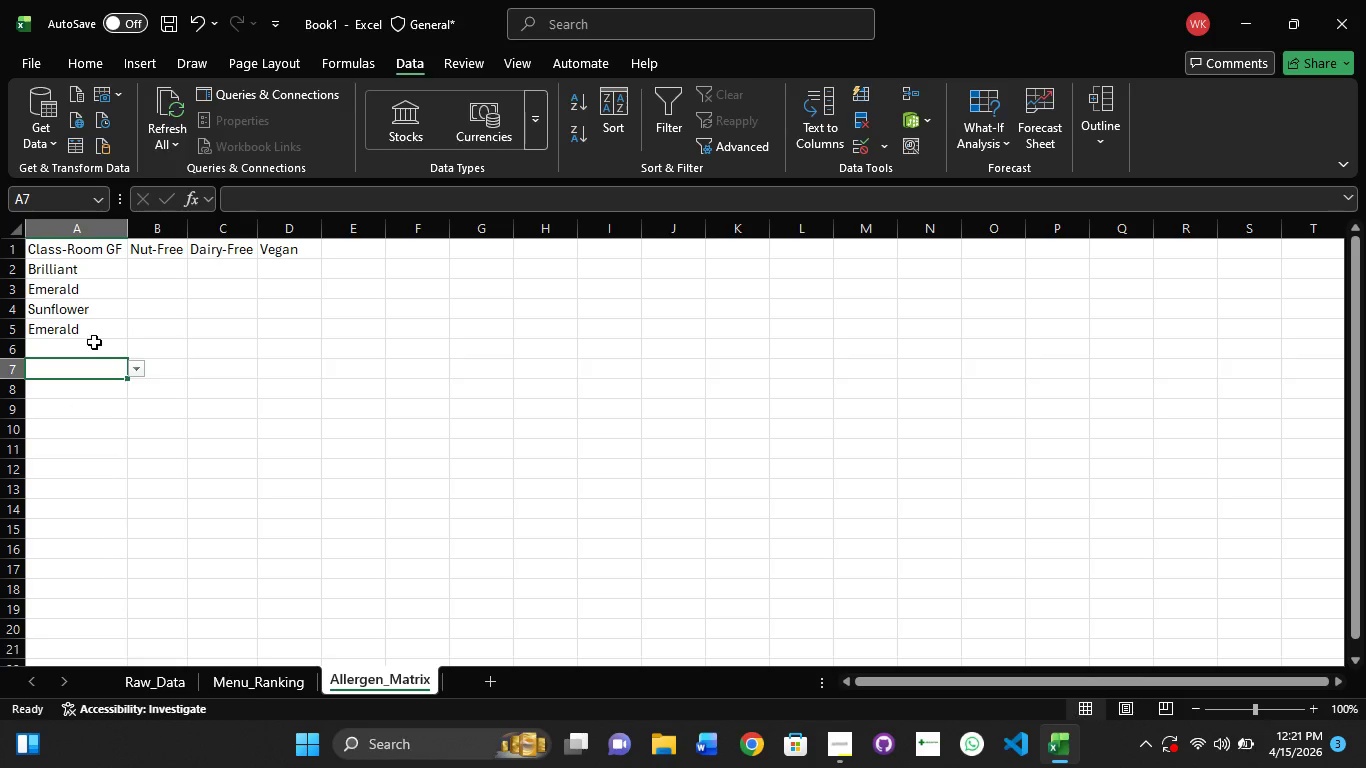 
left_click([98, 341])
 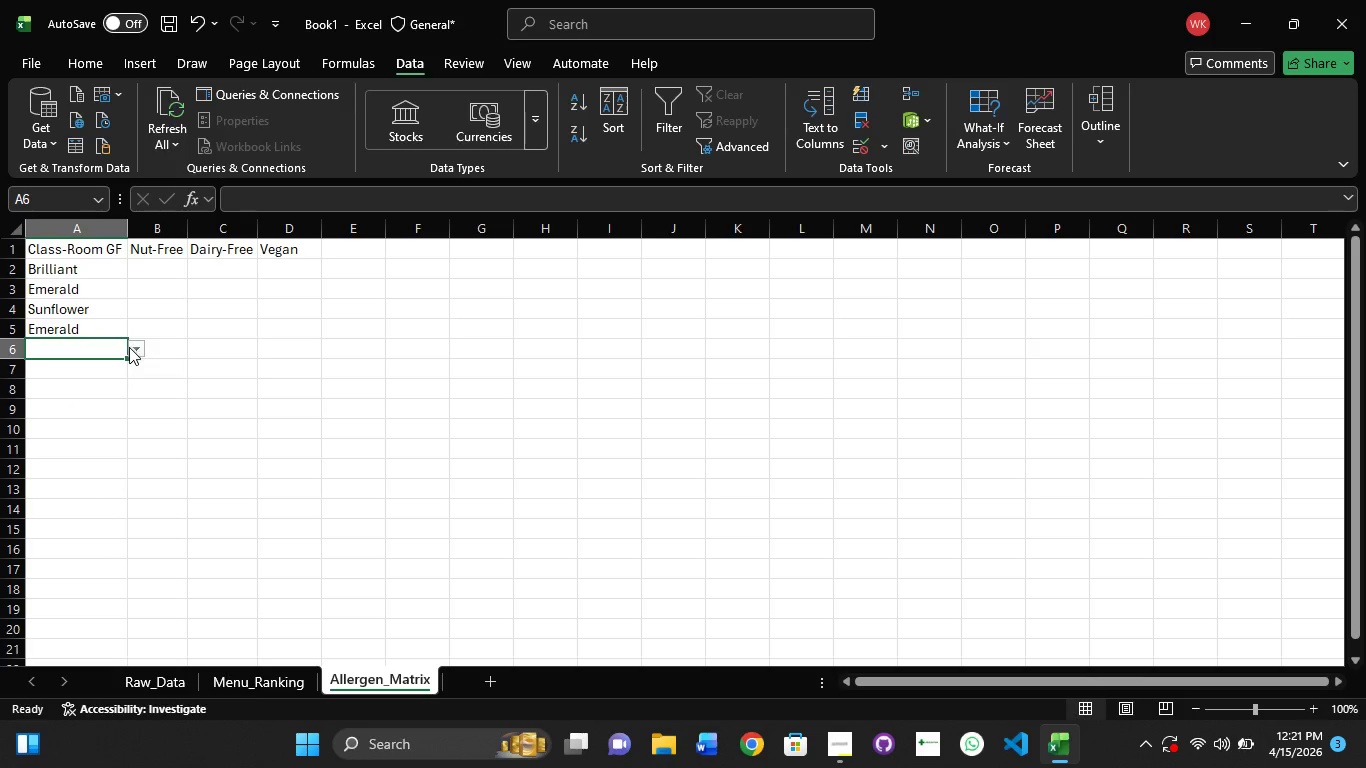 
left_click([129, 347])
 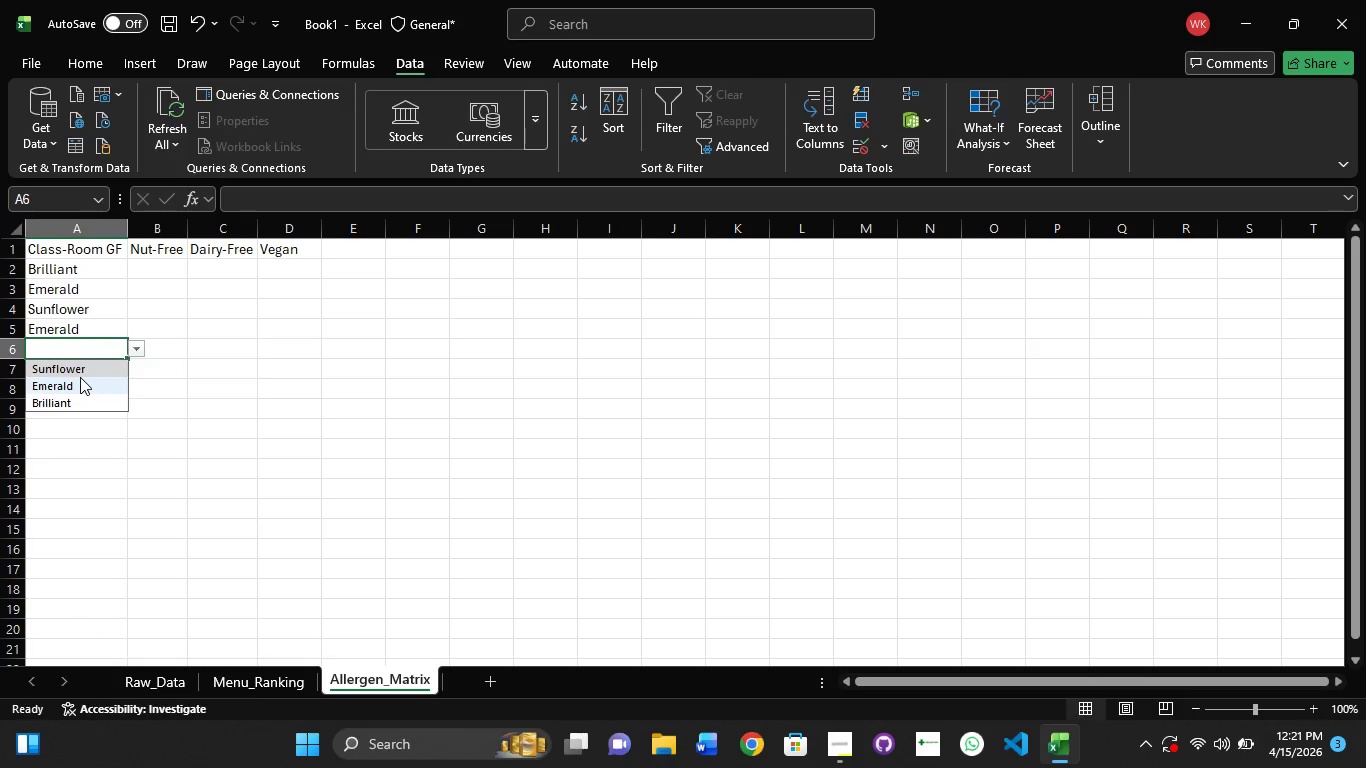 
left_click([80, 377])
 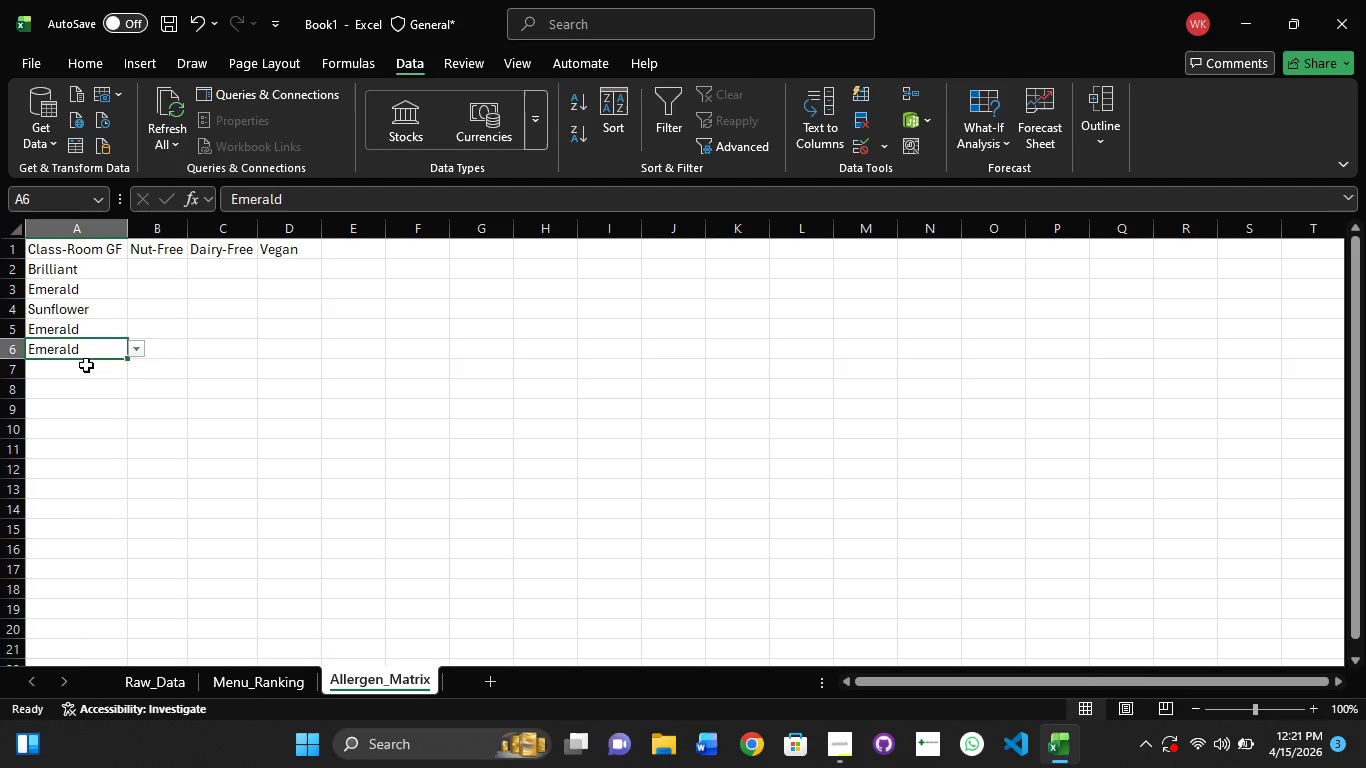 
left_click([86, 365])
 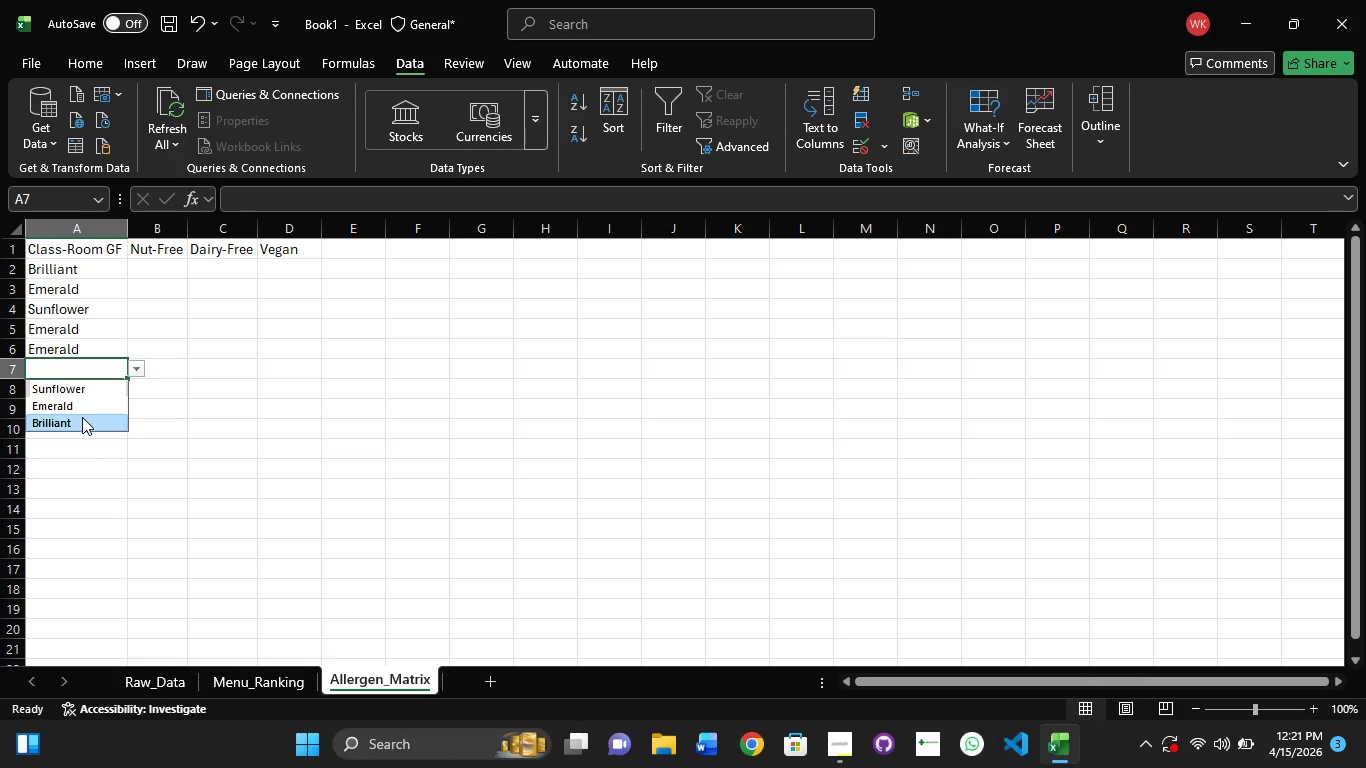 
left_click_drag(start_coordinate=[76, 389], to_coordinate=[86, 388])
 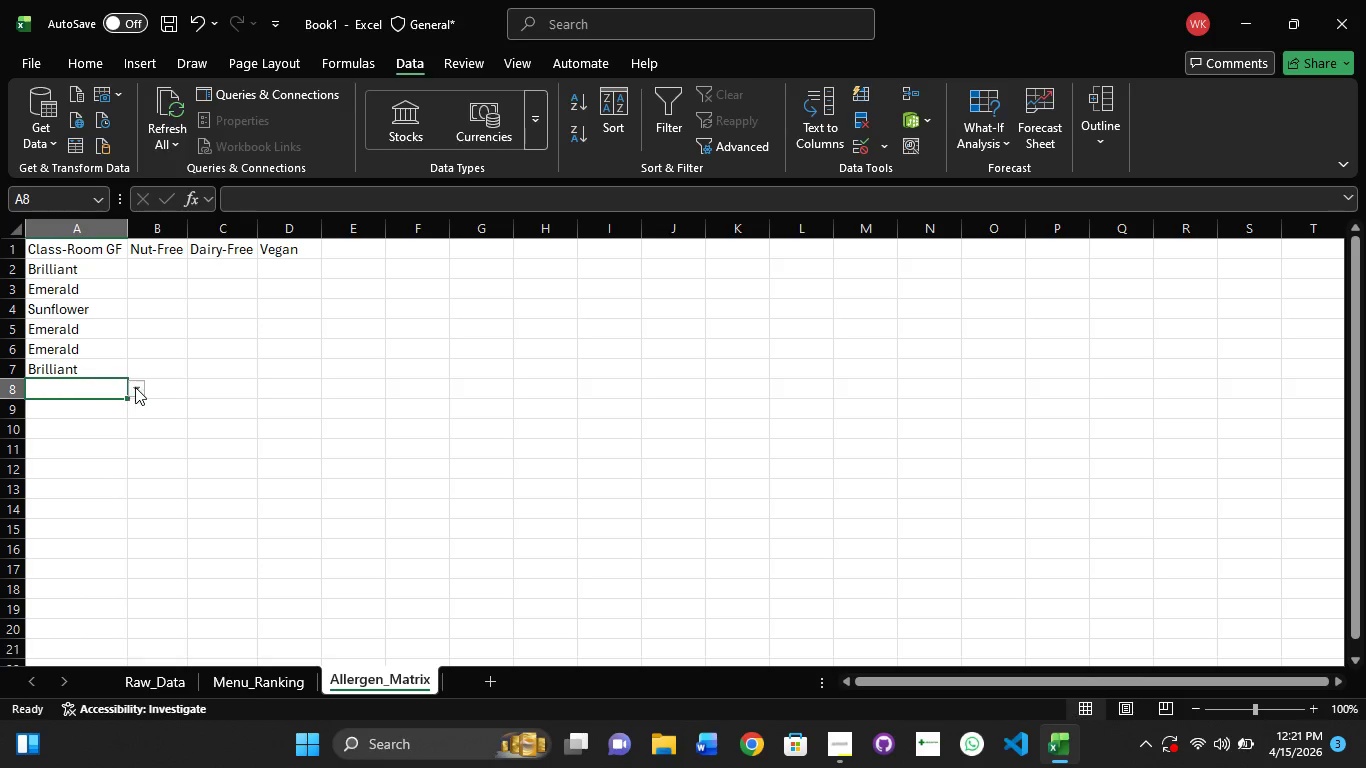 
left_click_drag(start_coordinate=[136, 386], to_coordinate=[137, 394])
 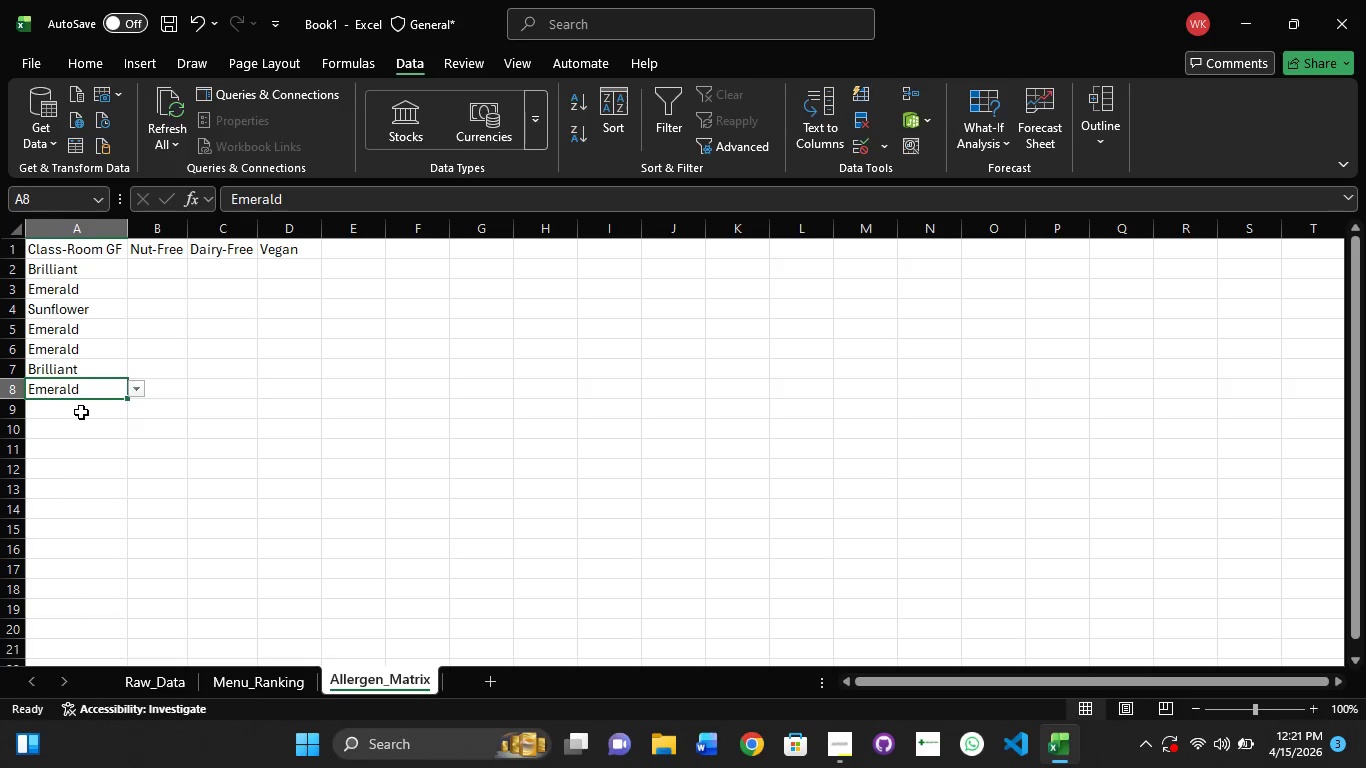 
left_click([85, 414])
 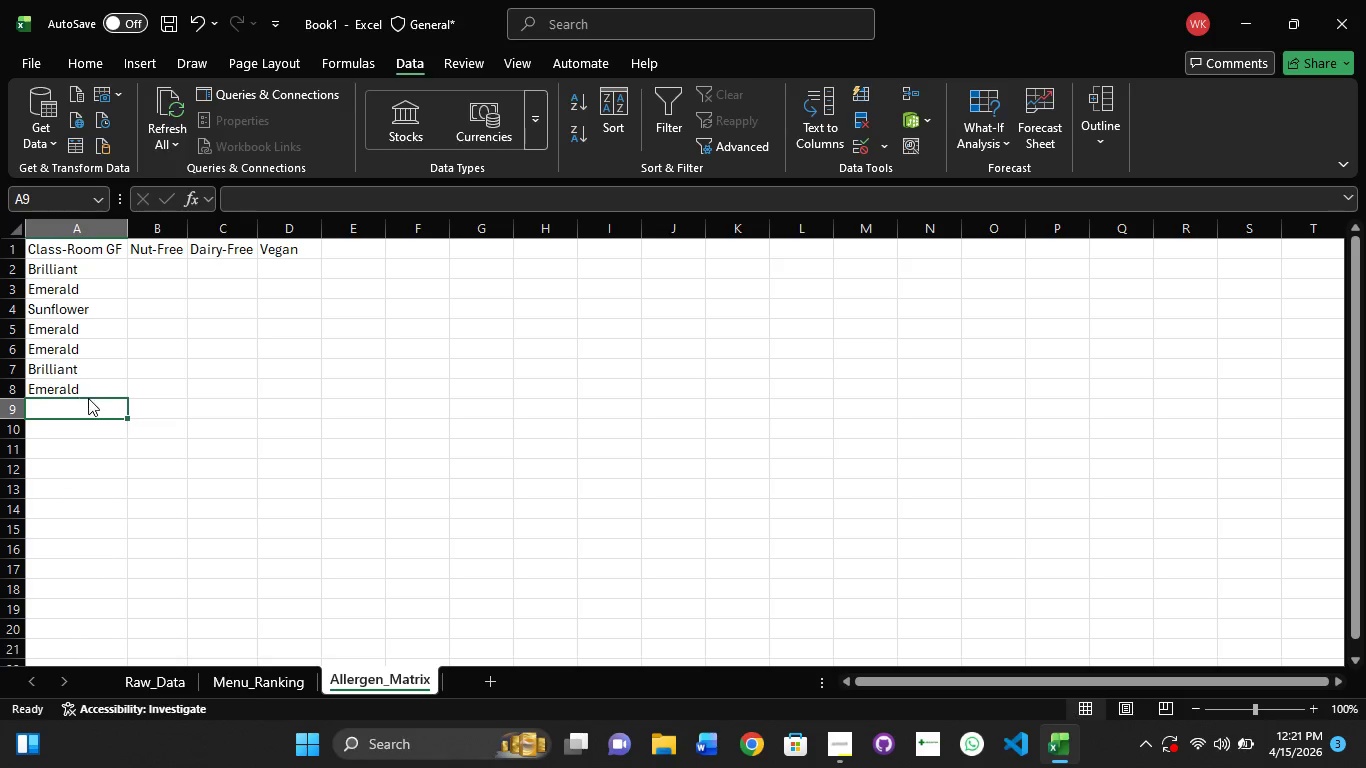 
left_click([88, 398])
 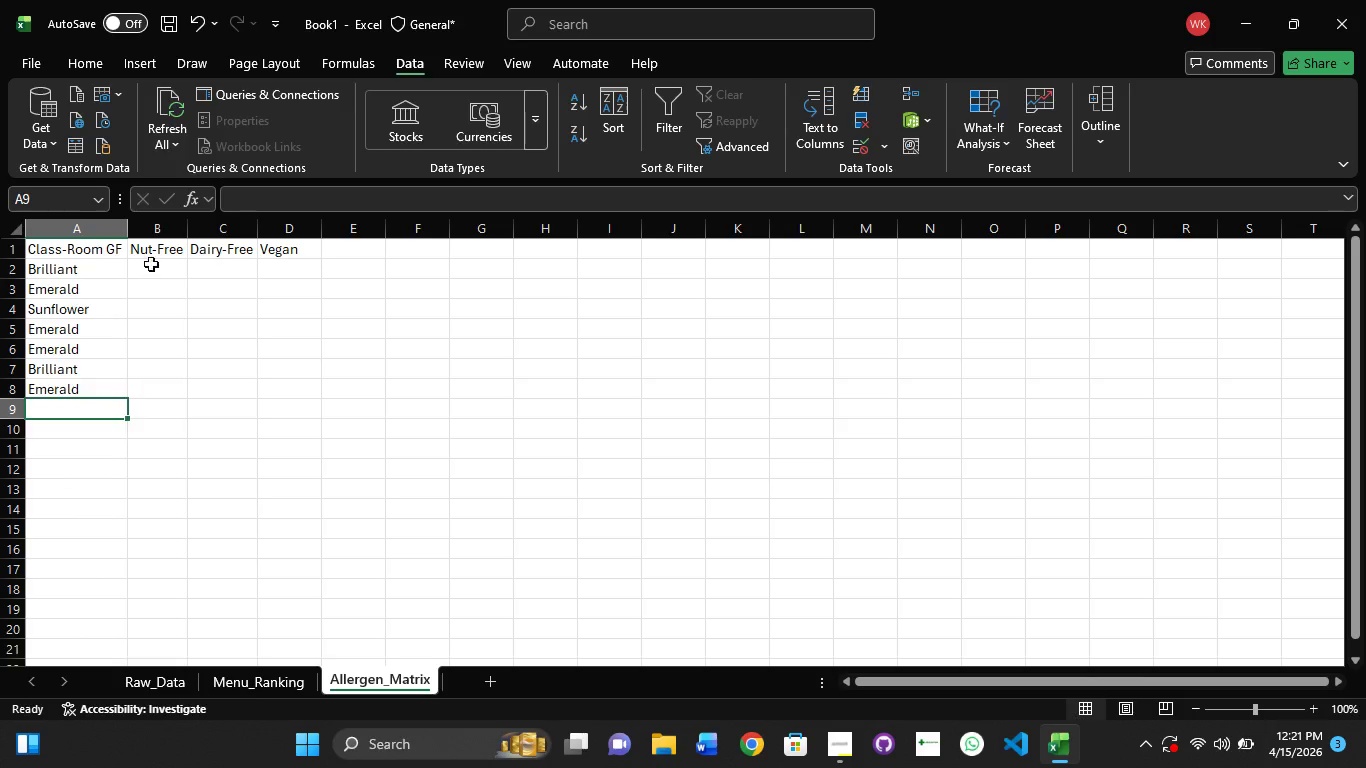 
left_click([151, 264])
 